 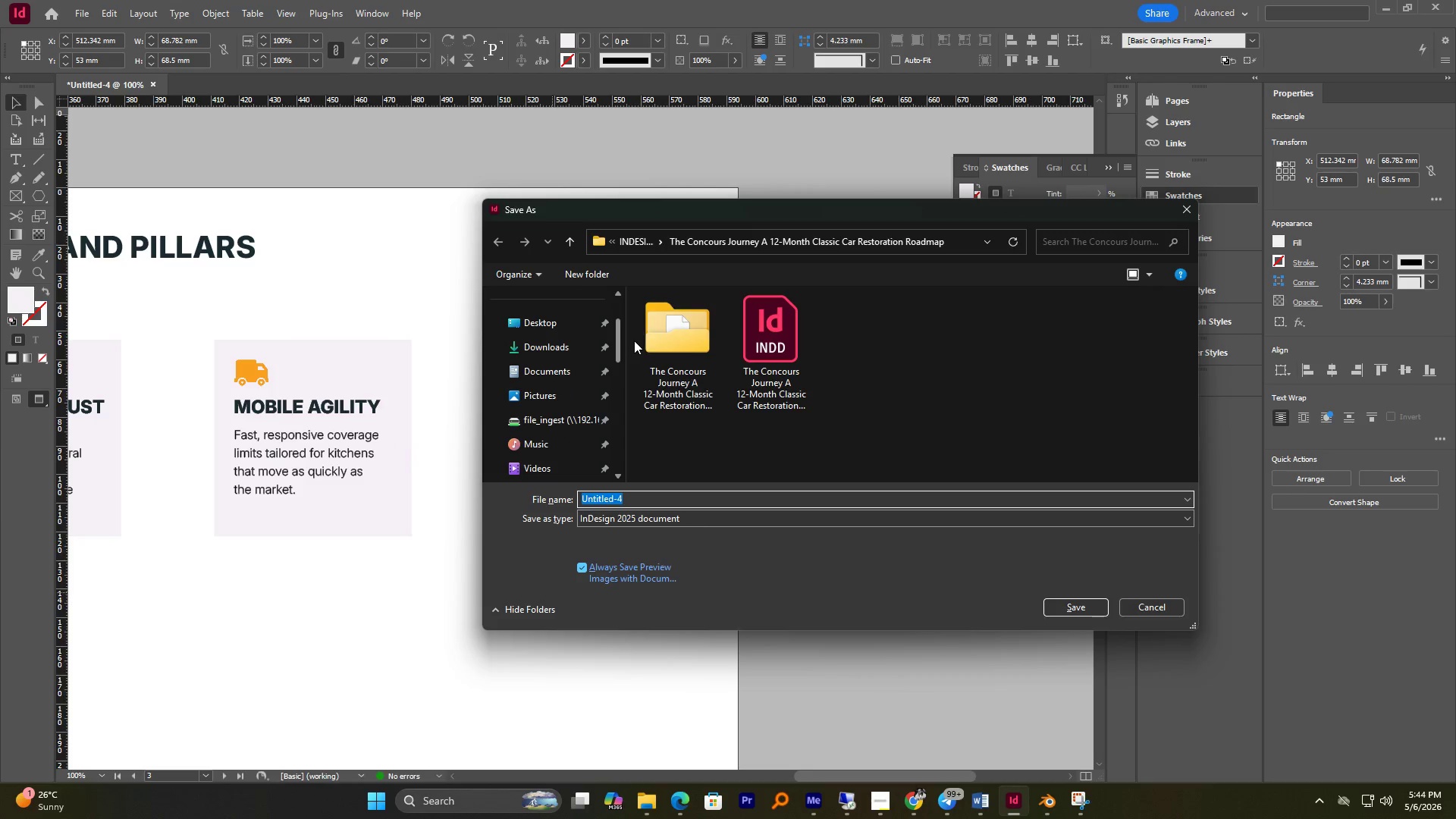 
left_click([676, 494])
 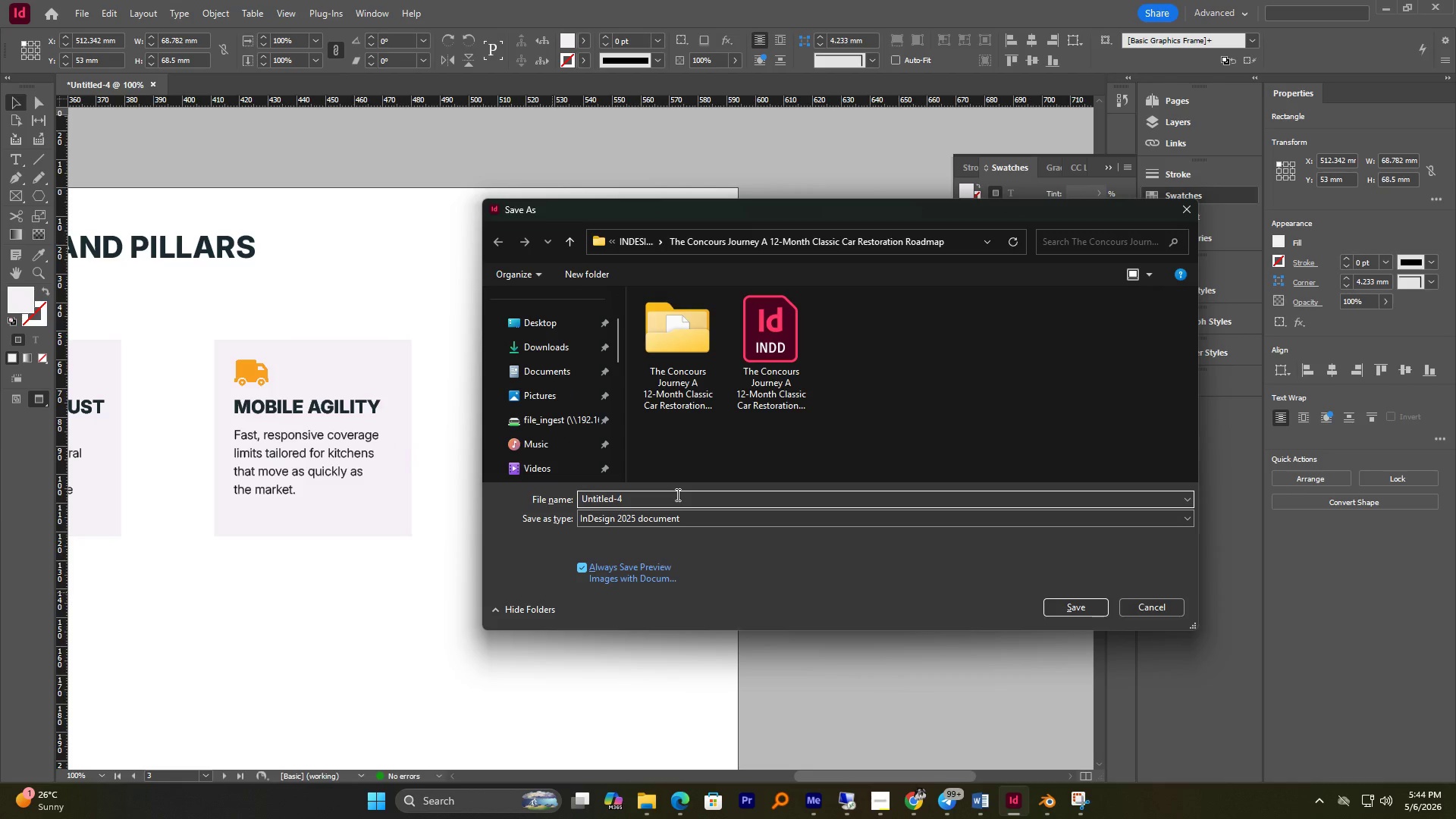 
key(Control+A)
 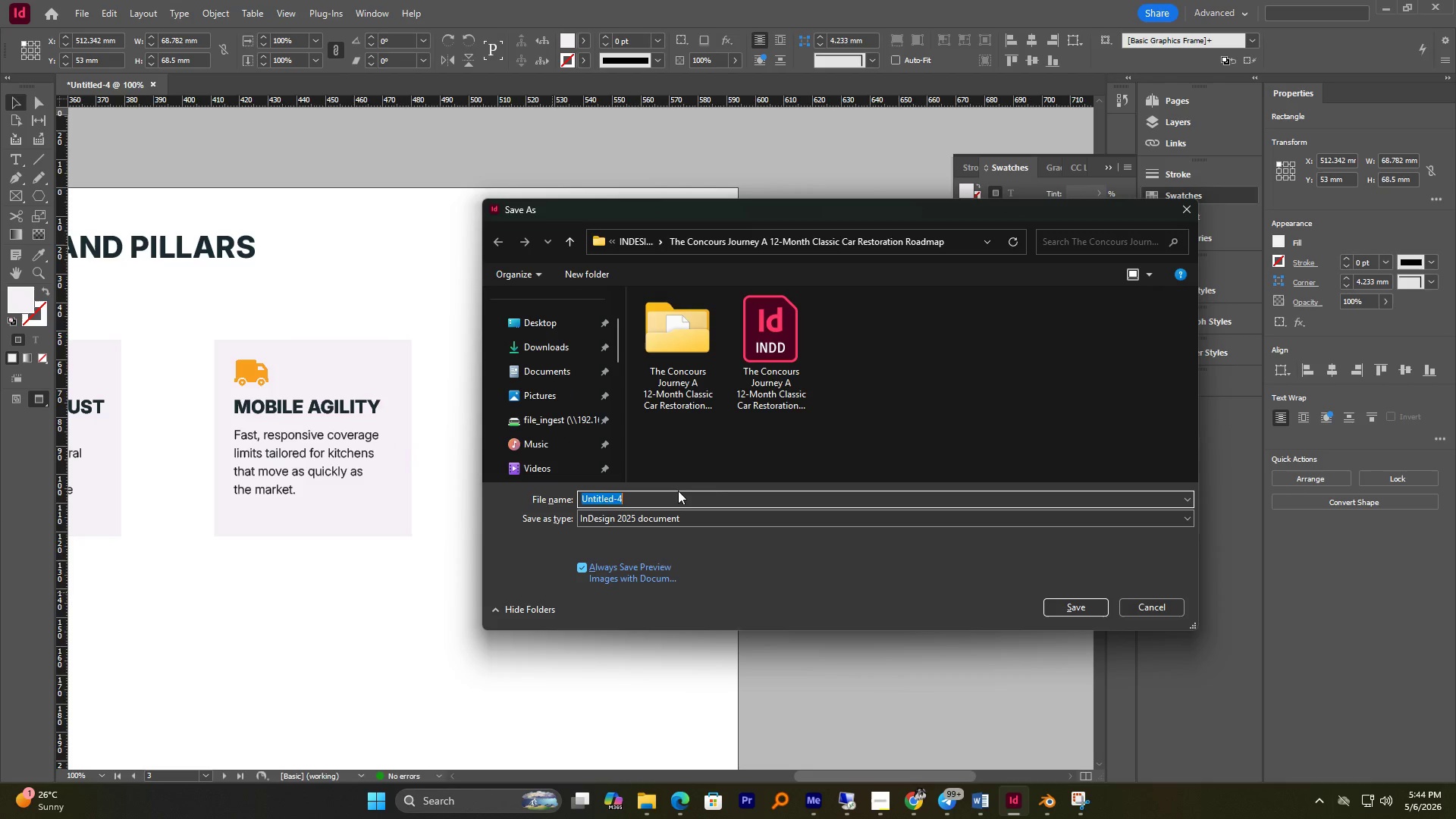 
key(Control+V)
 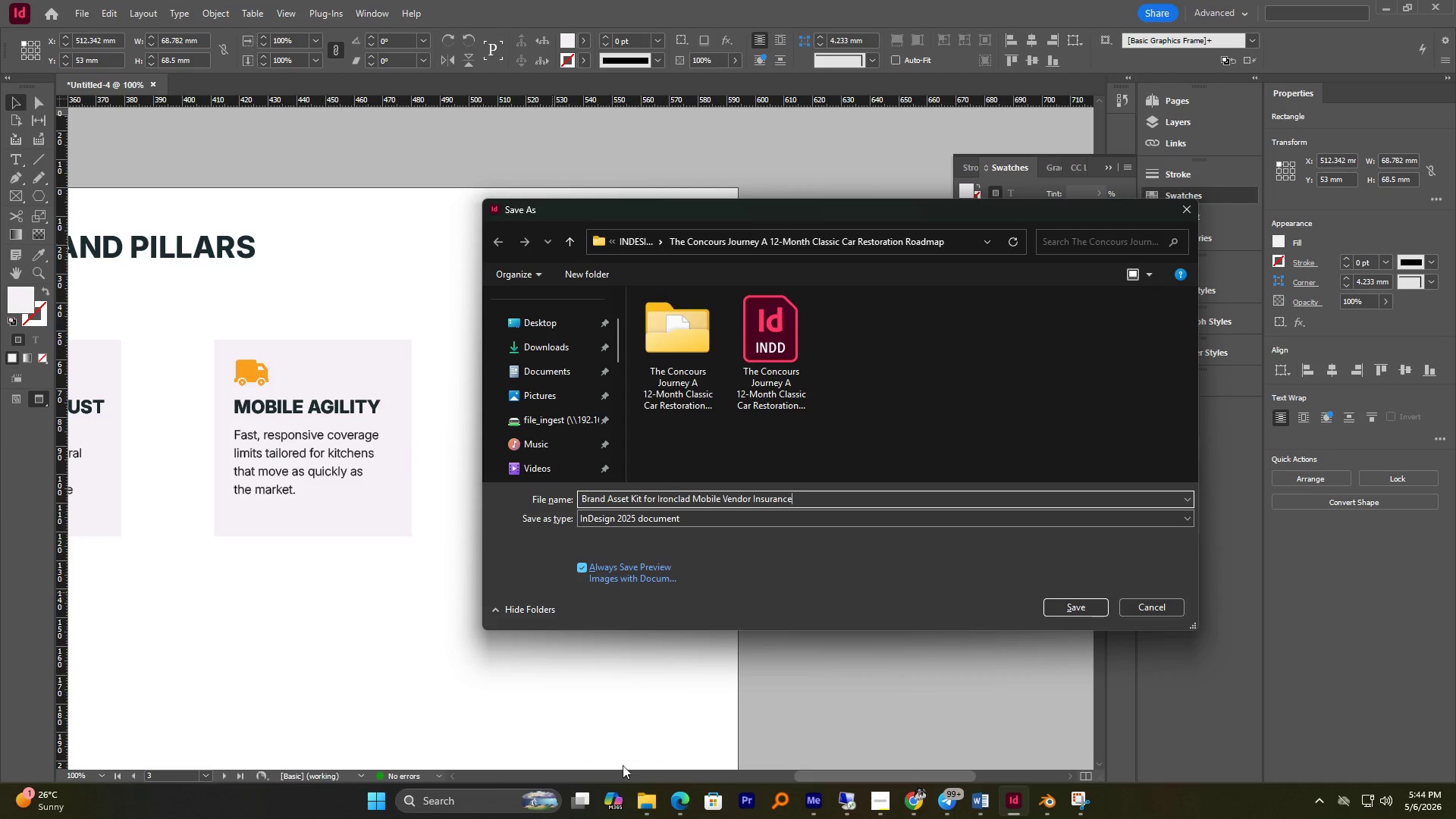 
left_click([649, 800])
 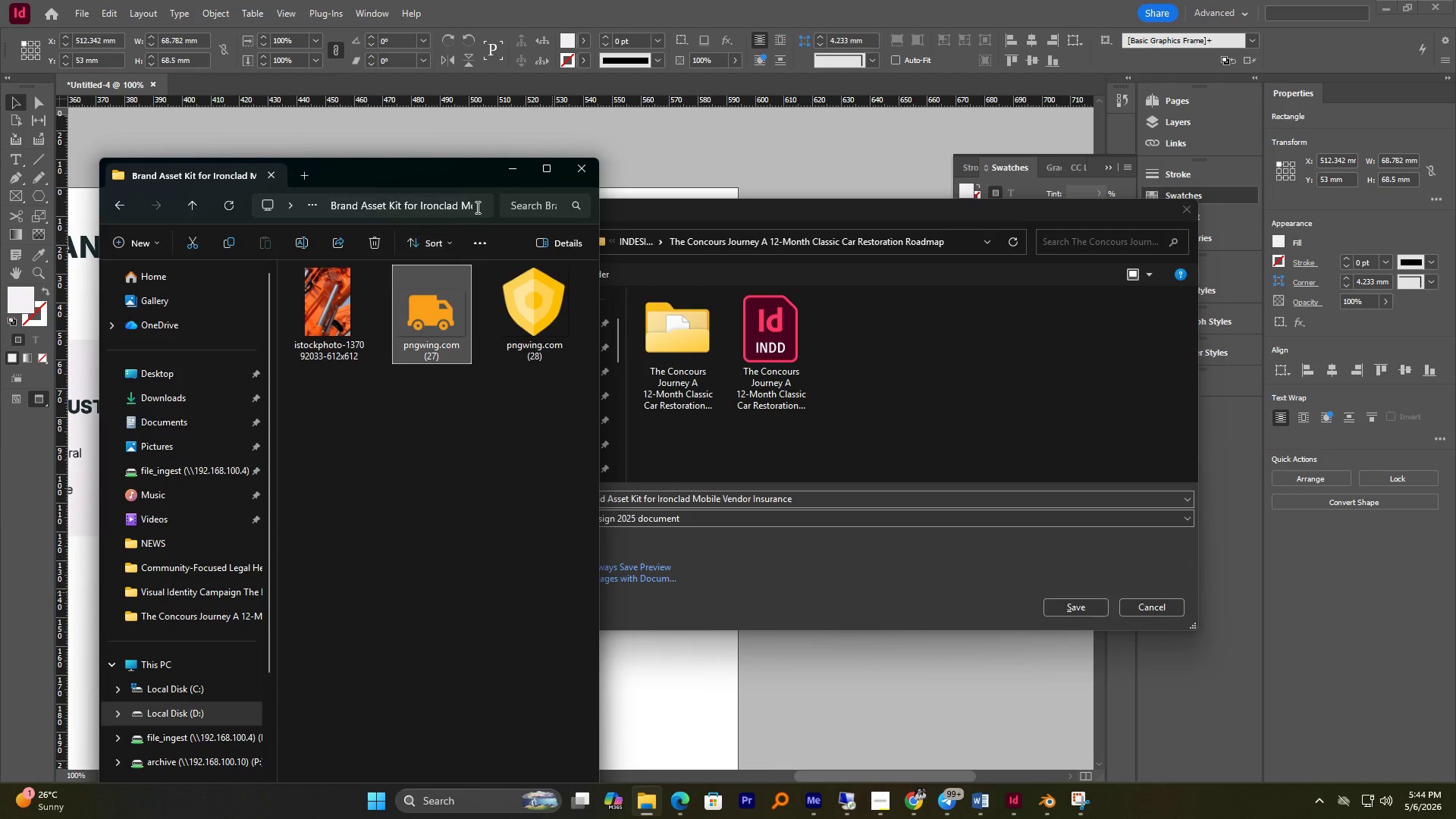 
left_click([478, 207])
 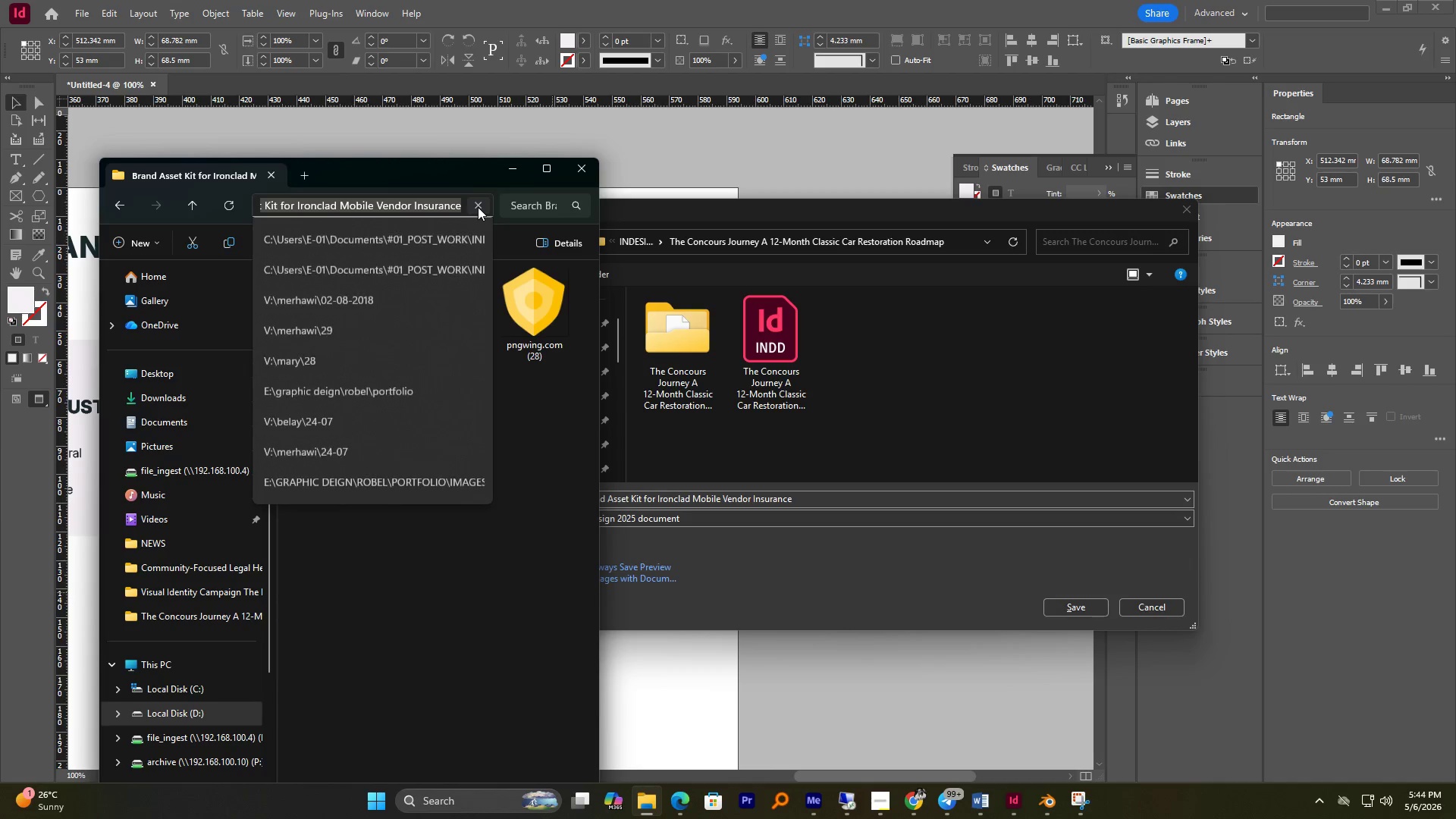 
key(Control+C)
 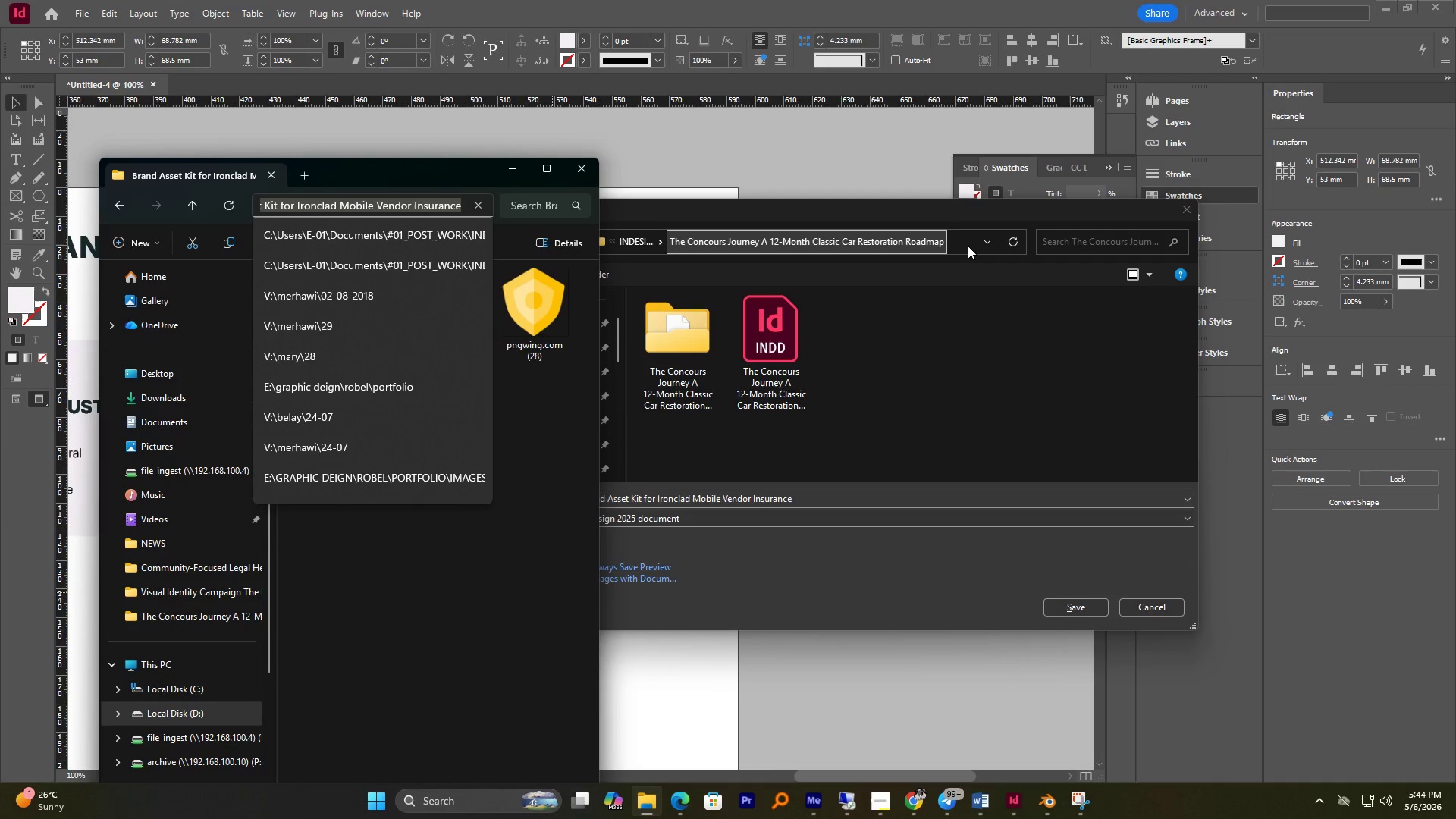 
left_click([969, 242])
 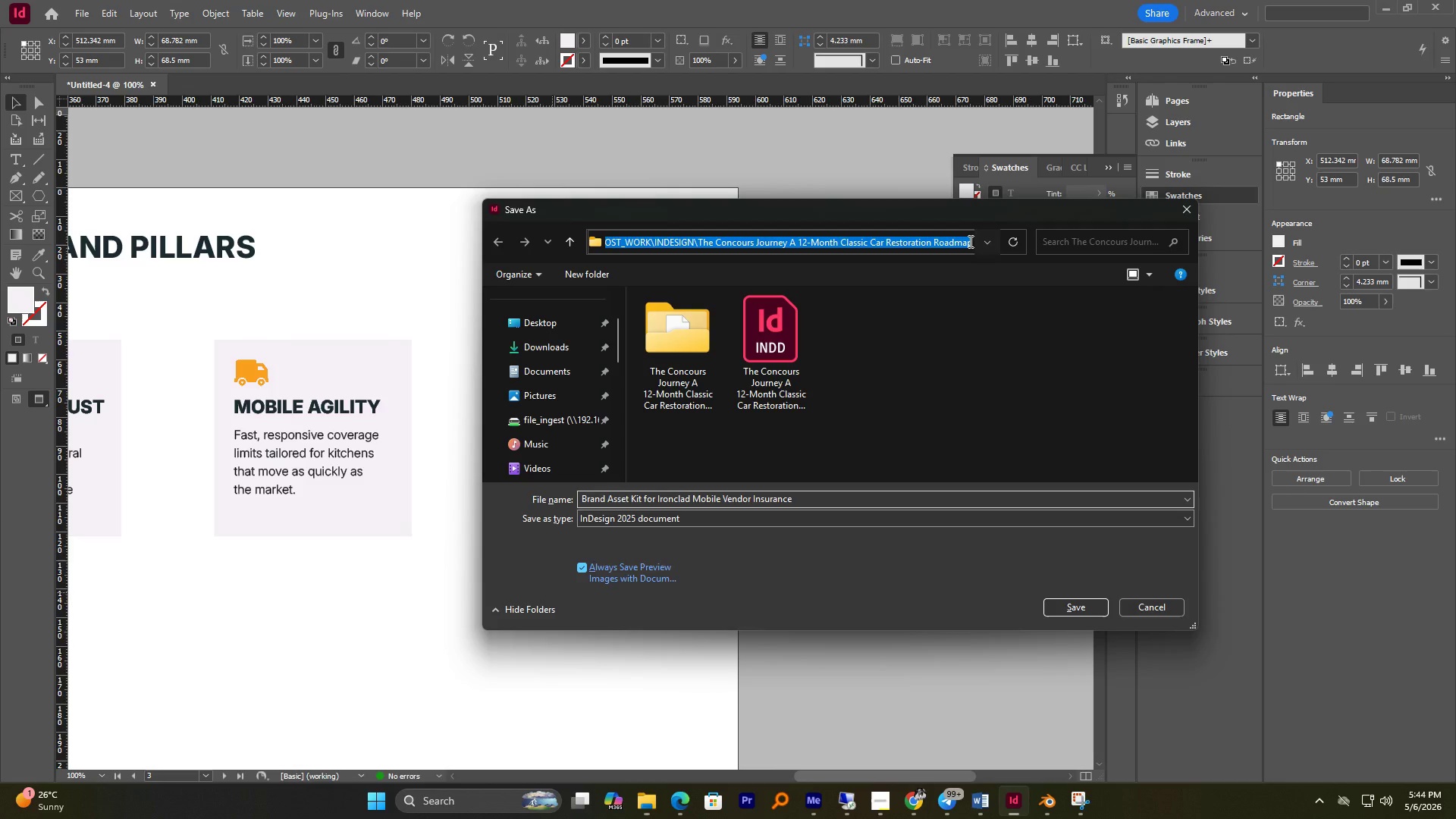 
key(Control+V)
 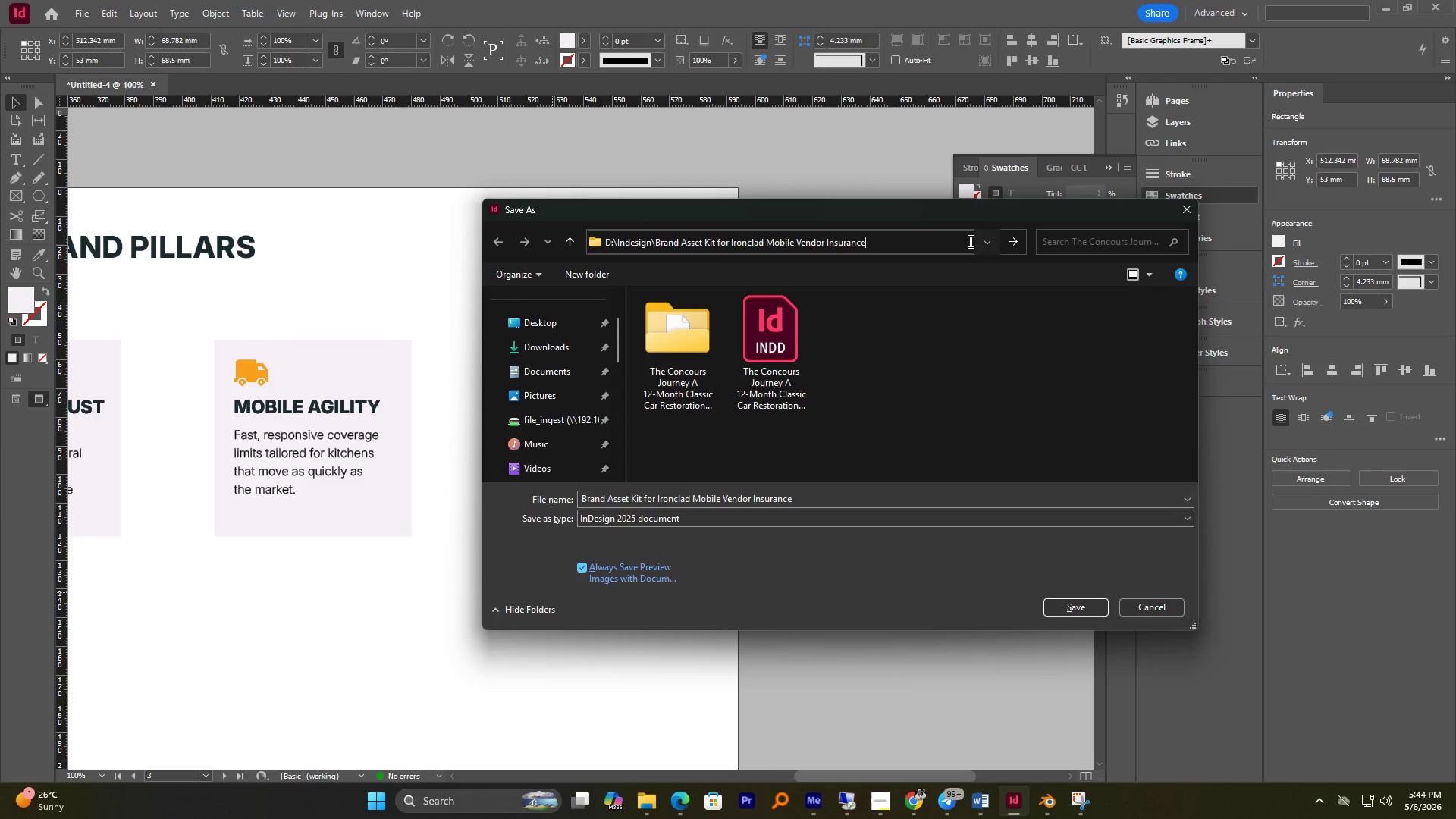 
key(Control+NumpadEnter)
 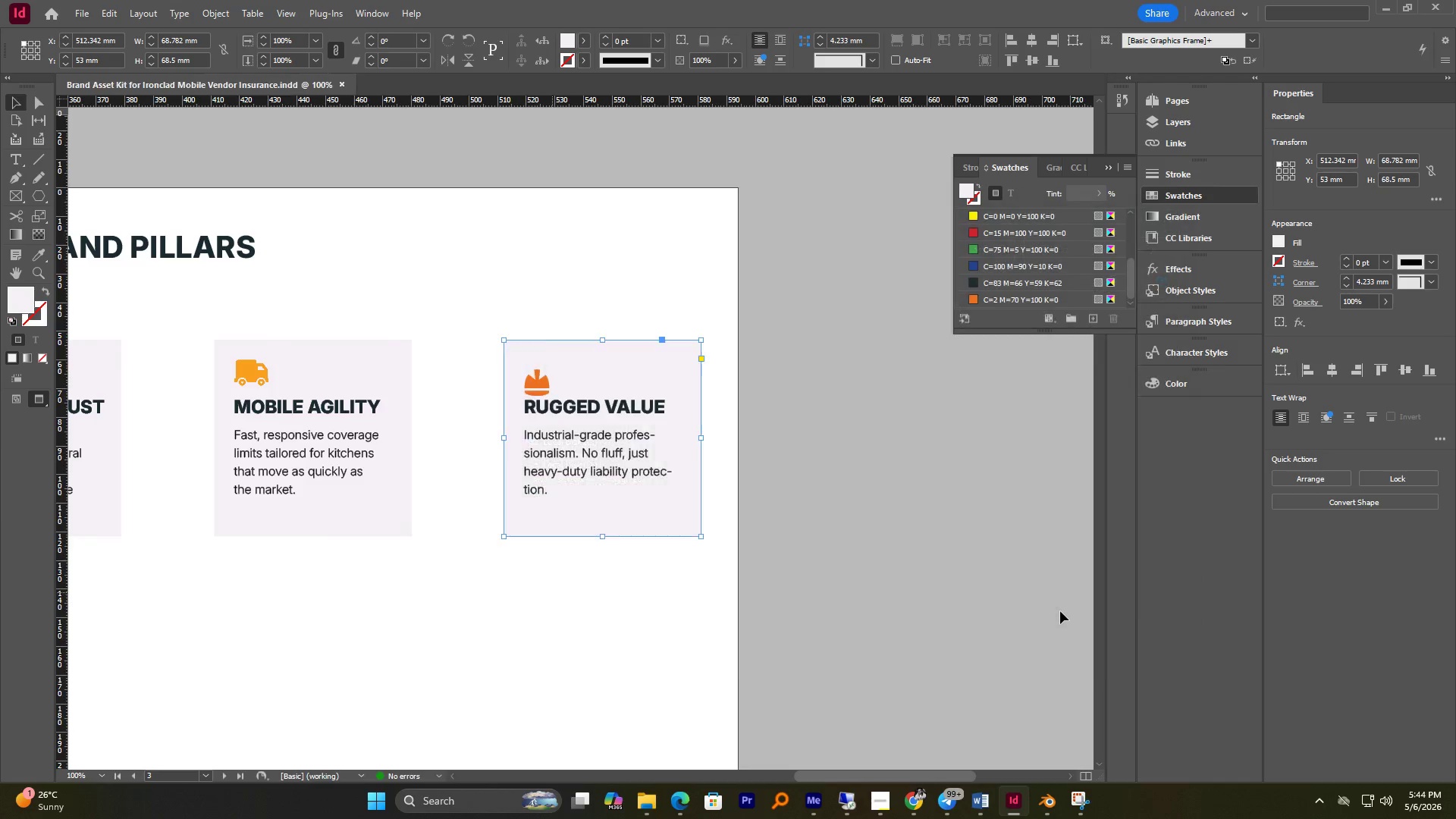 
left_click([814, 567])
 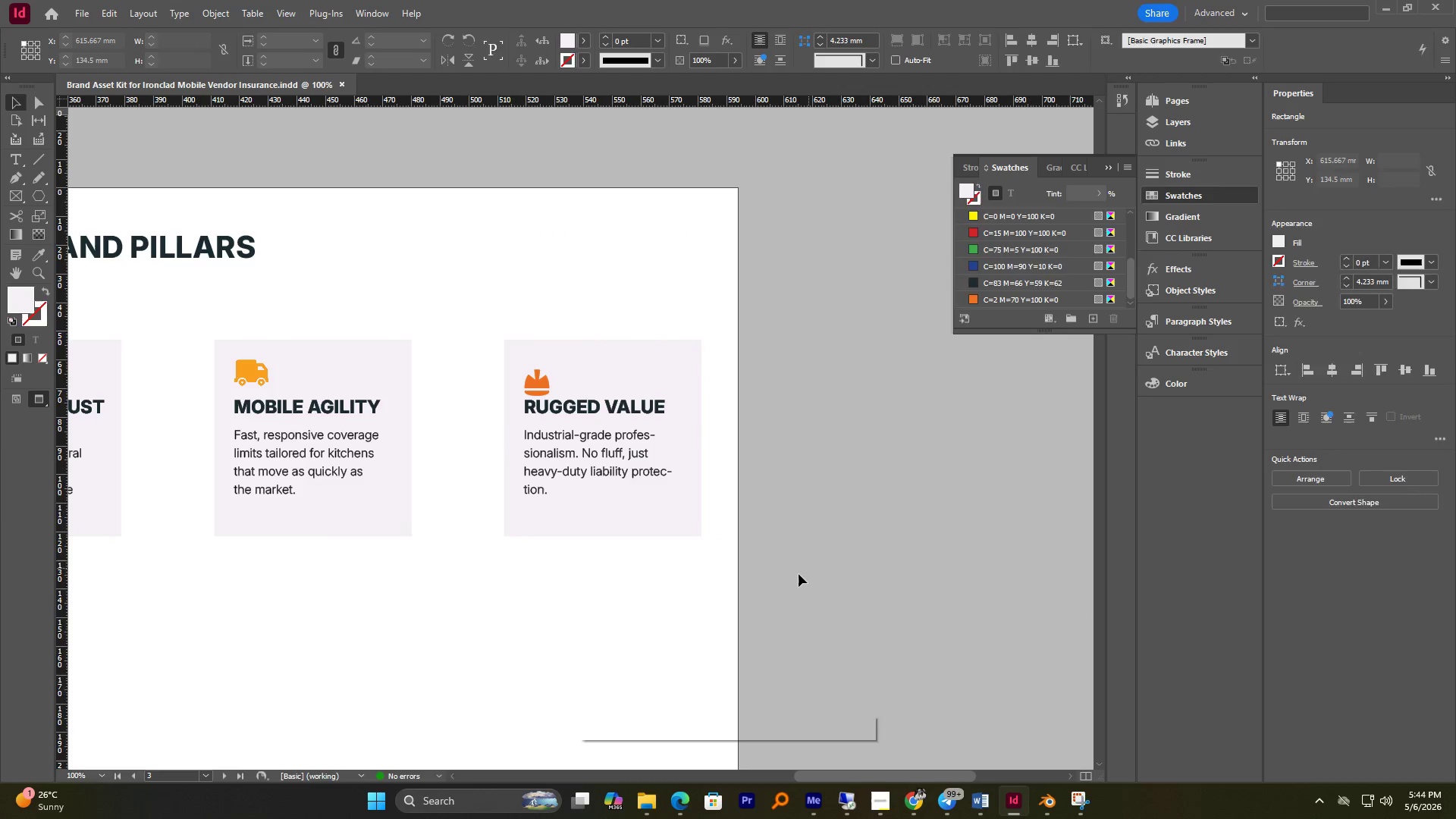 
hold_key(key=AltLeft, duration=3.78)
scroll: coordinate [801, 575], scroll_direction: down, amount: 1.0
 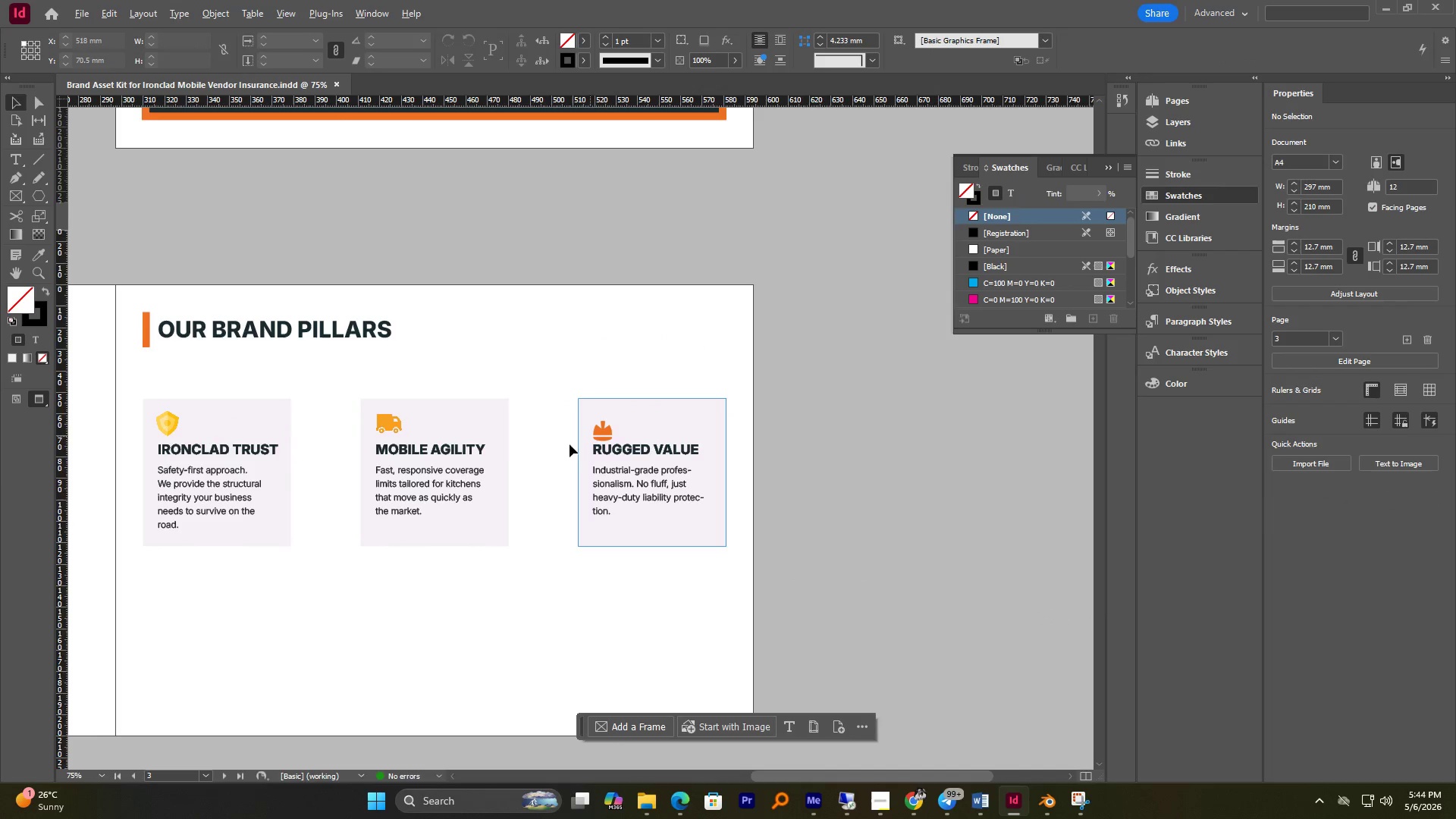 
scroll: coordinate [350, 444], scroll_direction: up, amount: 2.0
 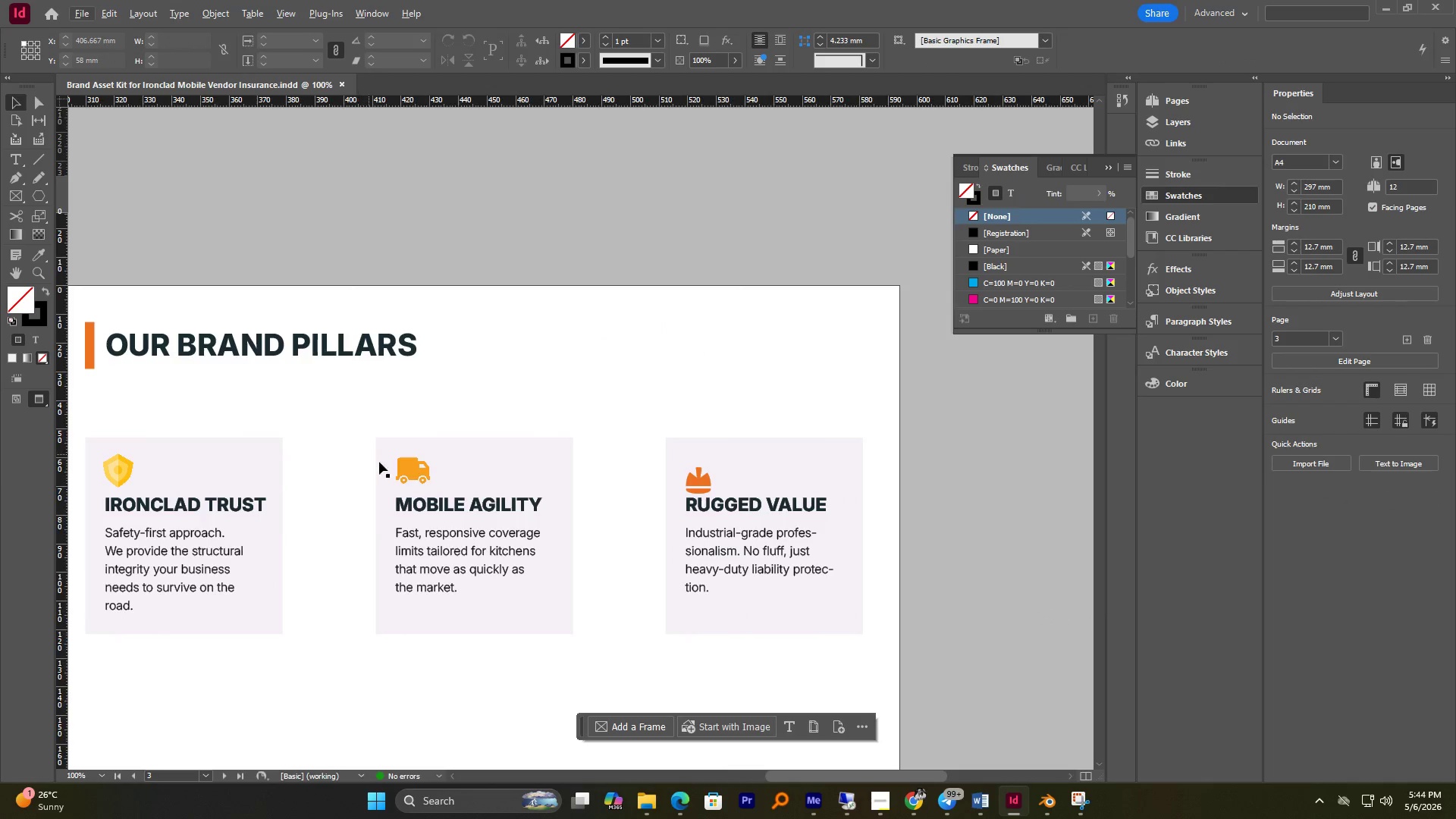 
hold_key(key=AltLeft, duration=2.92)
scroll: coordinate [324, 479], scroll_direction: up, amount: 1.0
 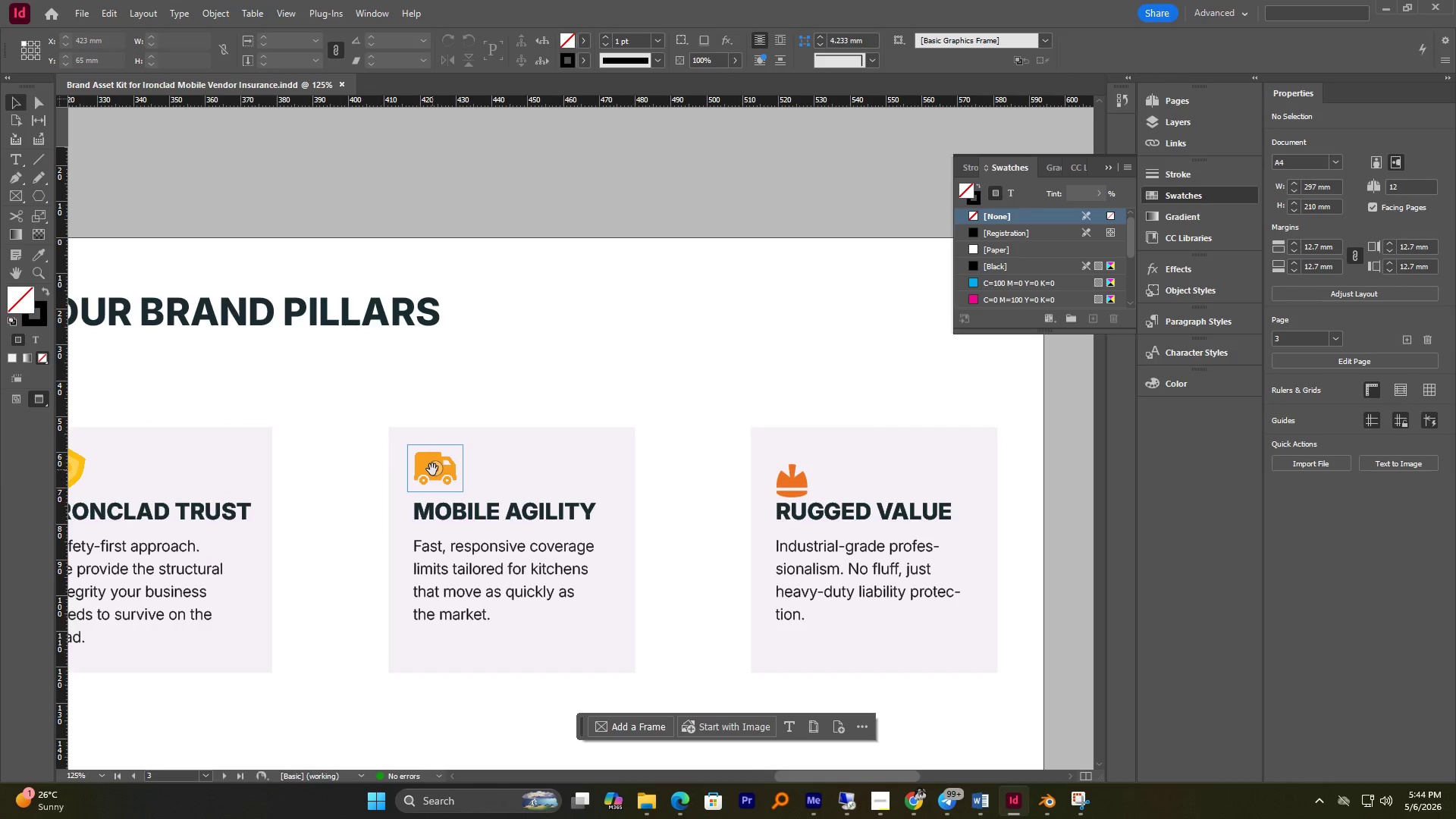 
left_click([432, 469])
 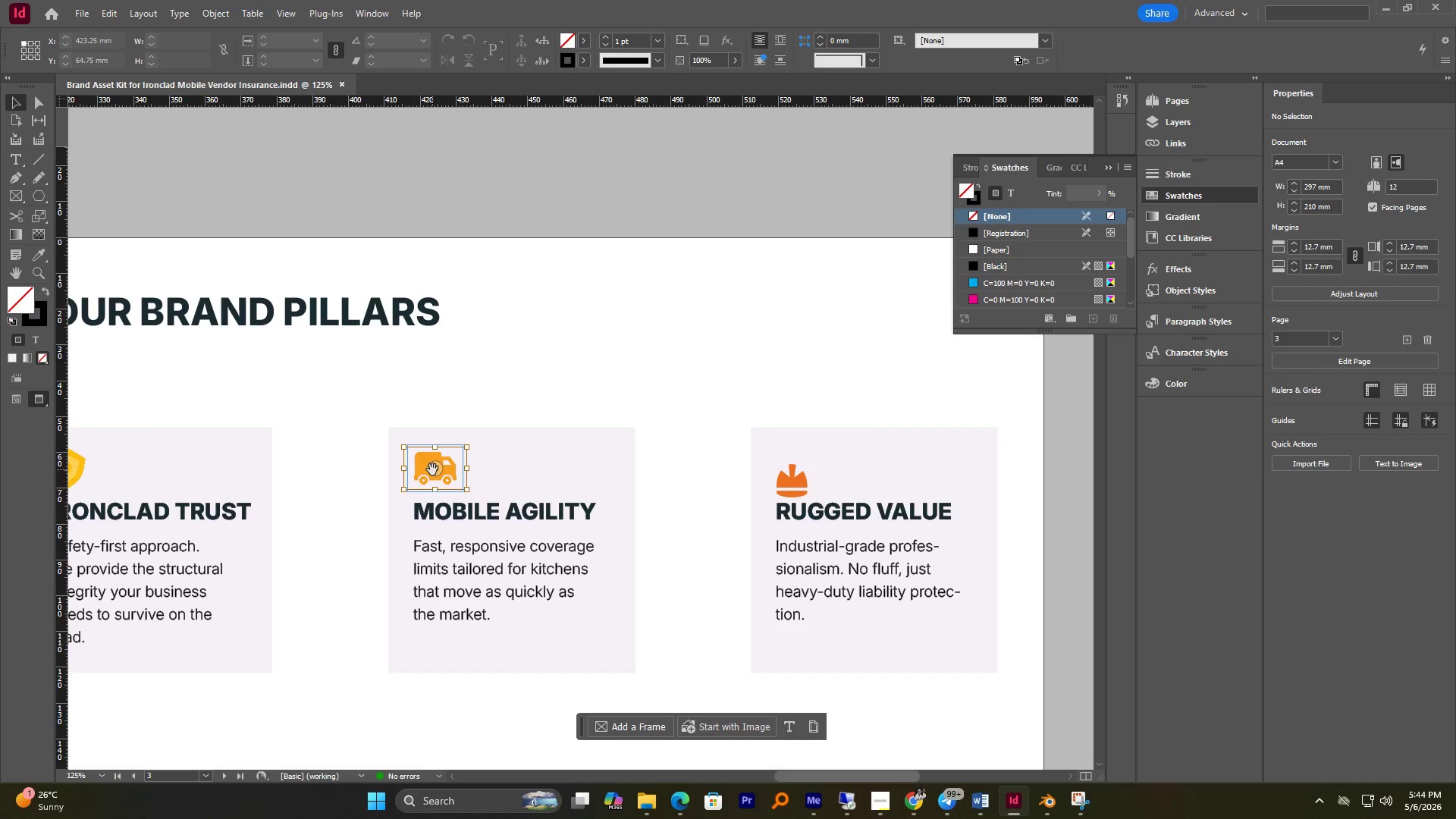 
hold_key(key=AltLeft, duration=0.8)
scroll: coordinate [426, 471], scroll_direction: up, amount: 4.0
 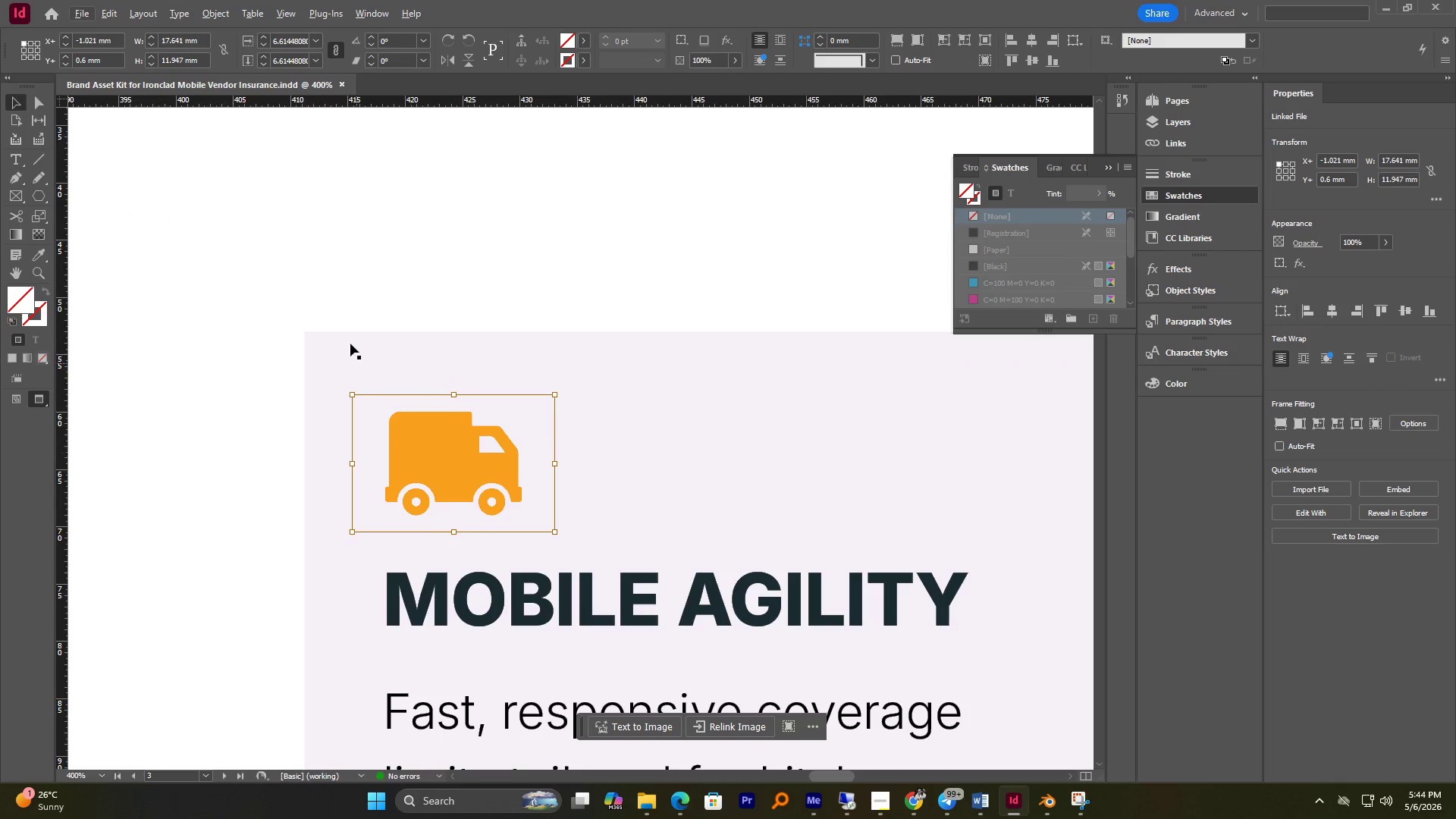 
left_click([350, 323])
 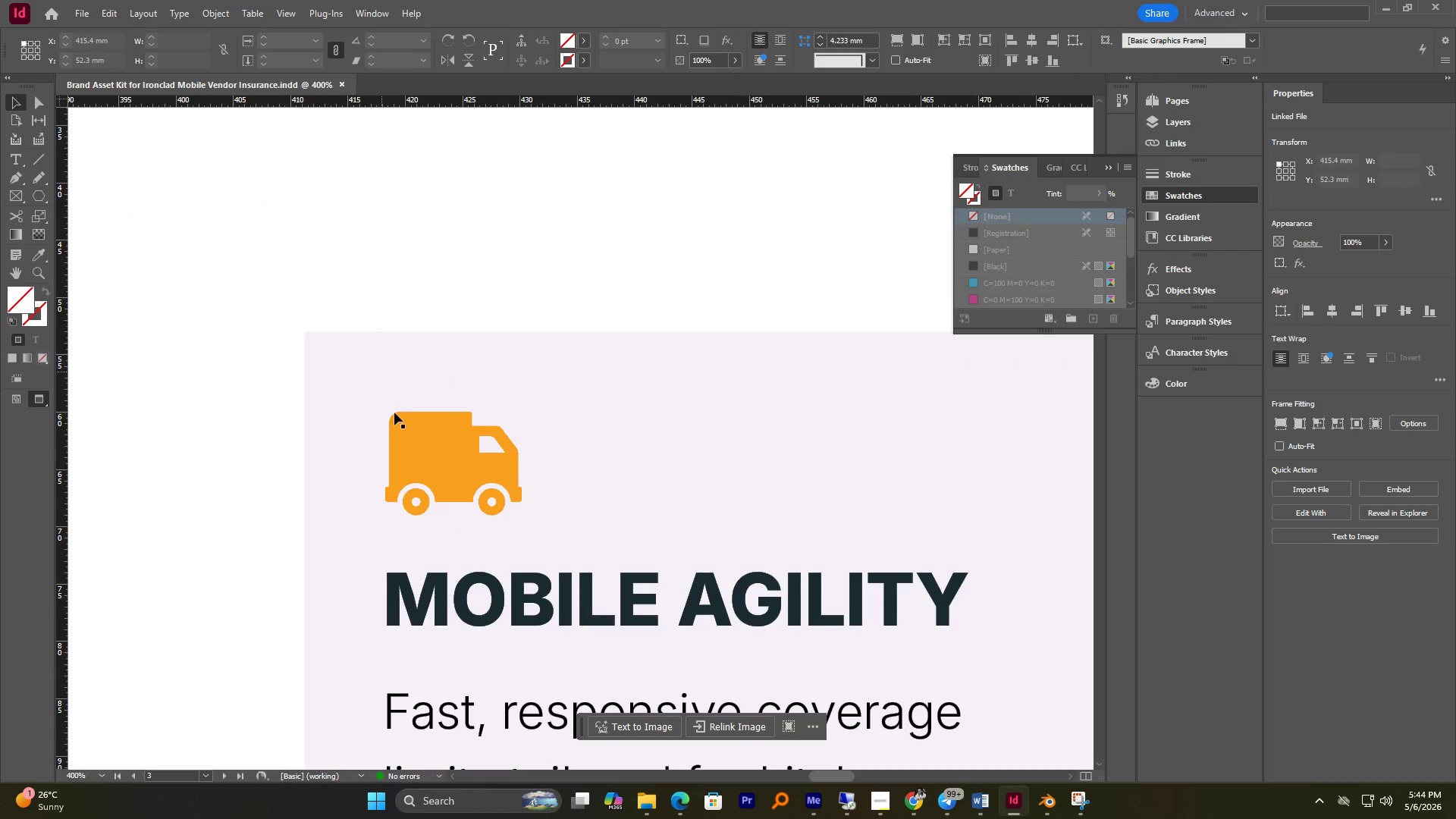 
left_click([403, 434])
 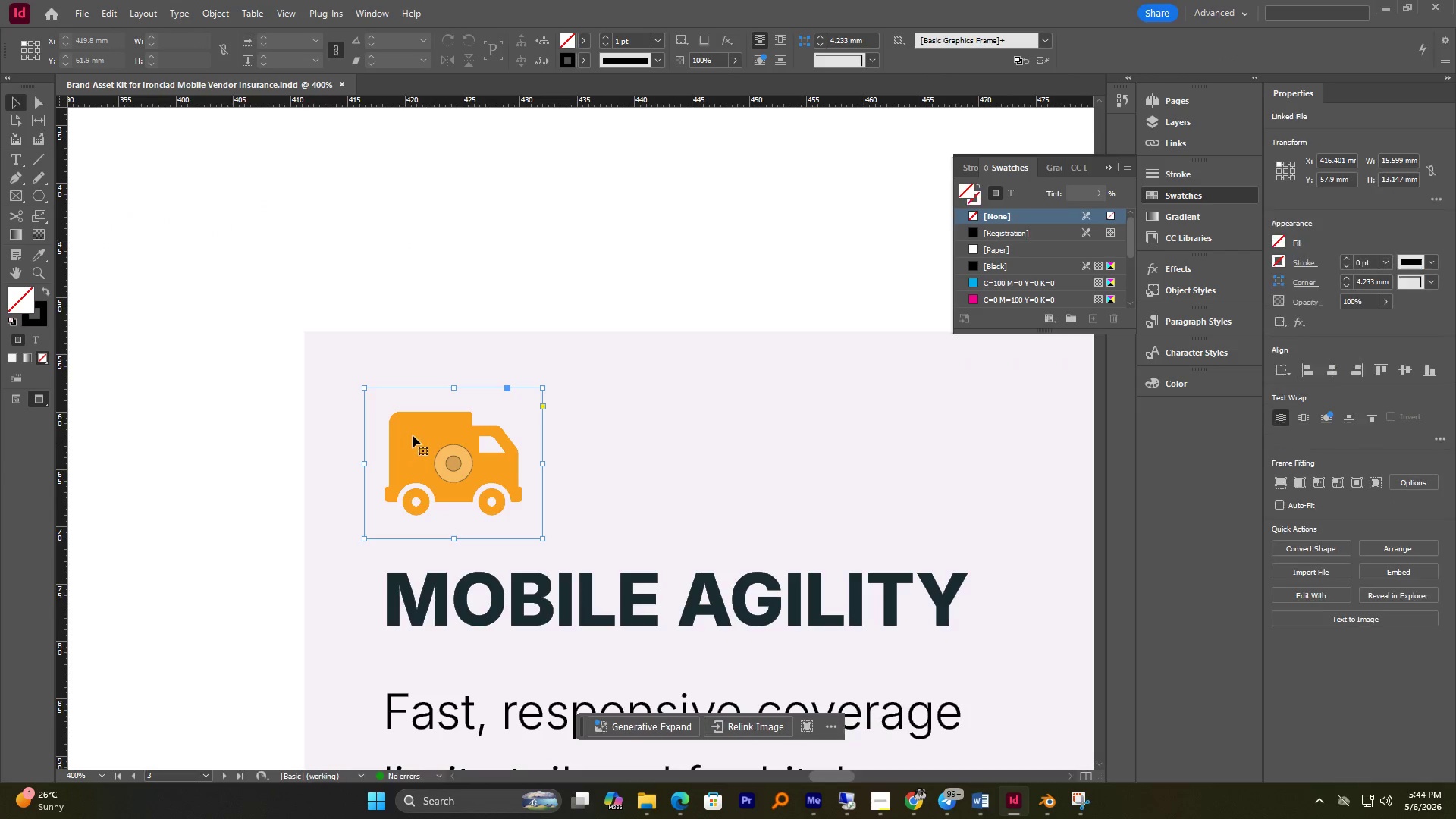 
hold_key(key=ShiftLeft, duration=1.08)
left_click_drag(start_coordinate=[413, 441], to_coordinate=[417, 464])
 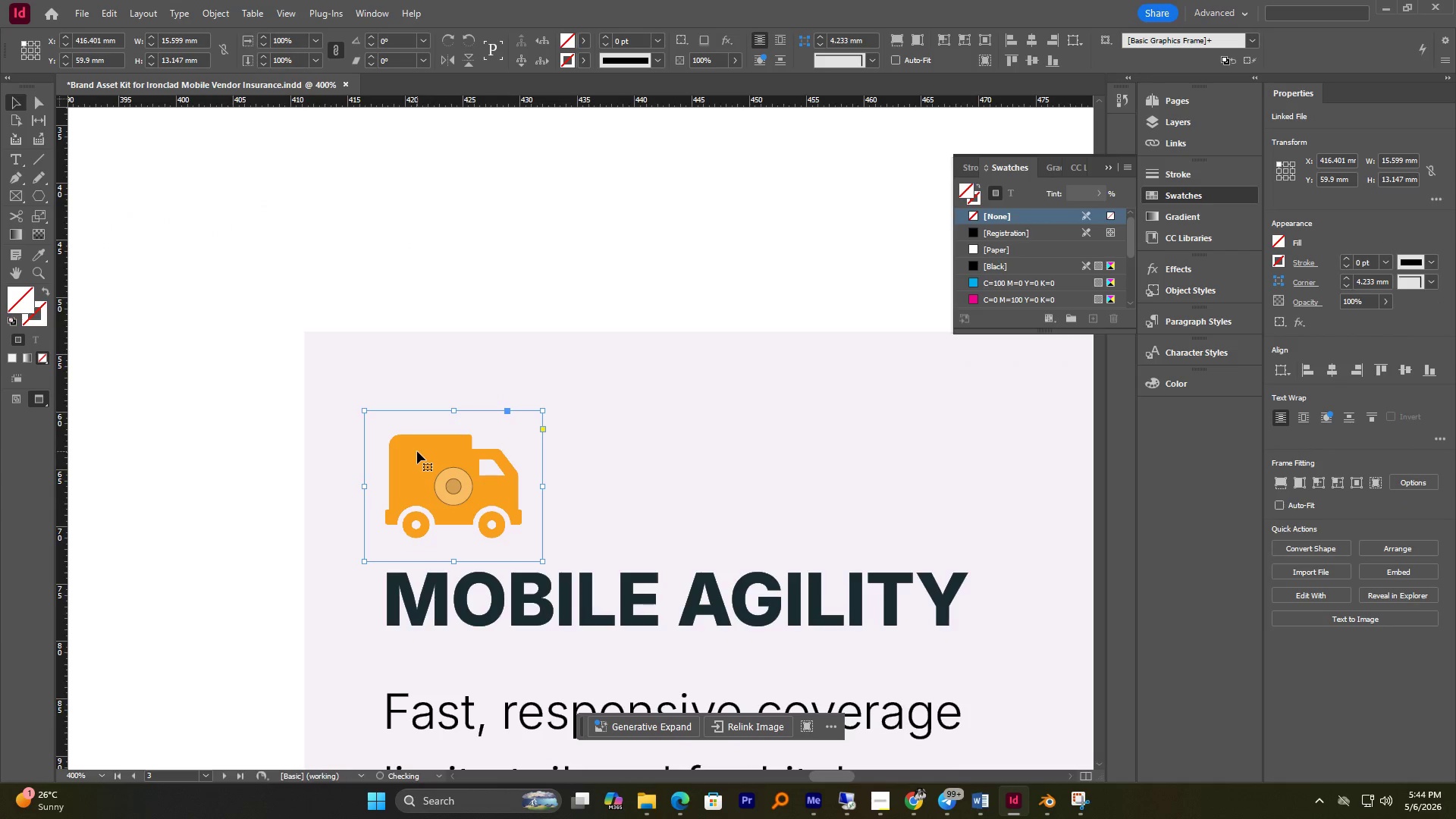 
hold_key(key=AltLeft, duration=3.94)
scroll: coordinate [410, 450], scroll_direction: down, amount: 3.0
 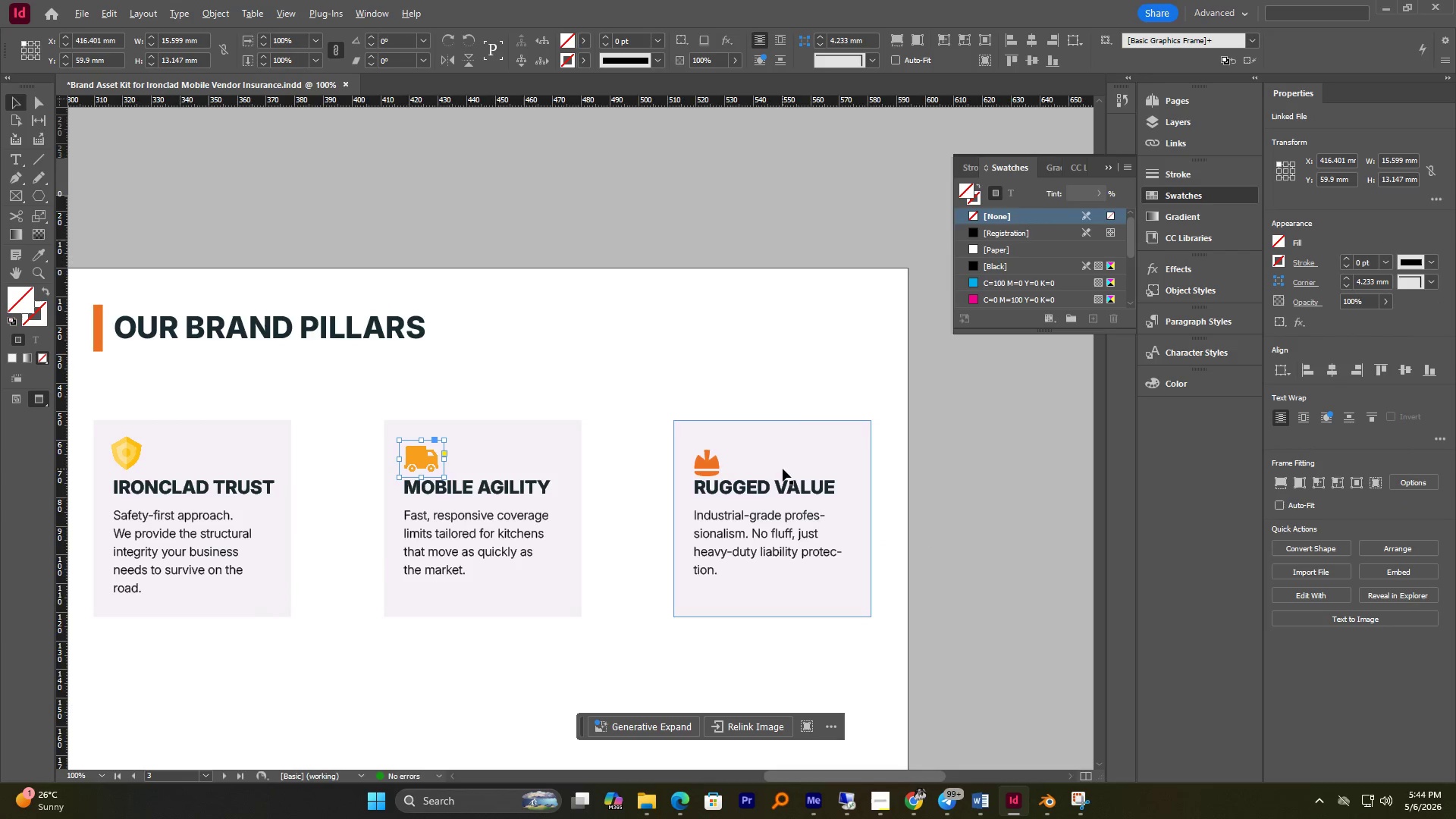 
scroll: coordinate [725, 465], scroll_direction: up, amount: 4.0
 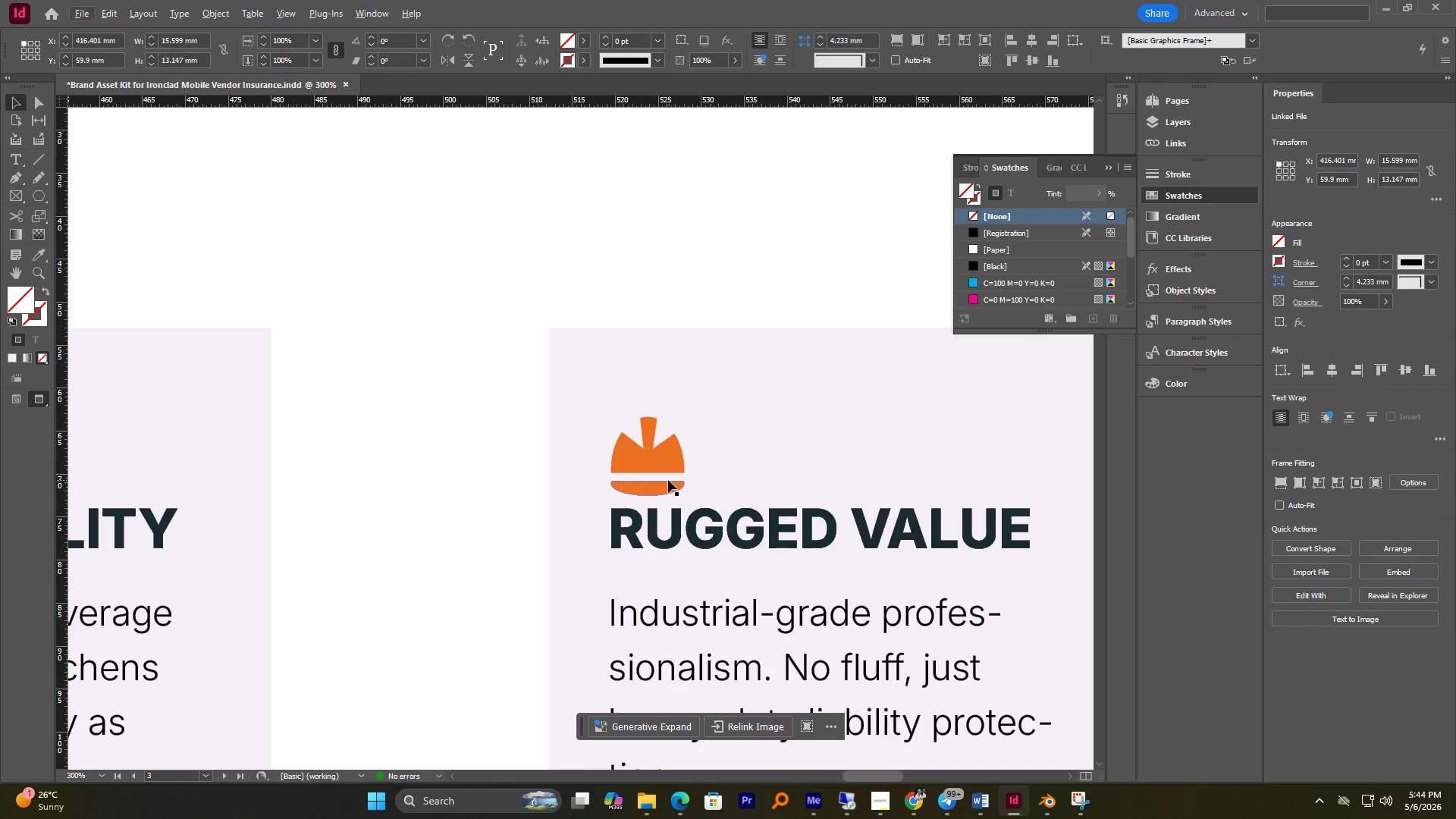 
left_click([658, 488])
 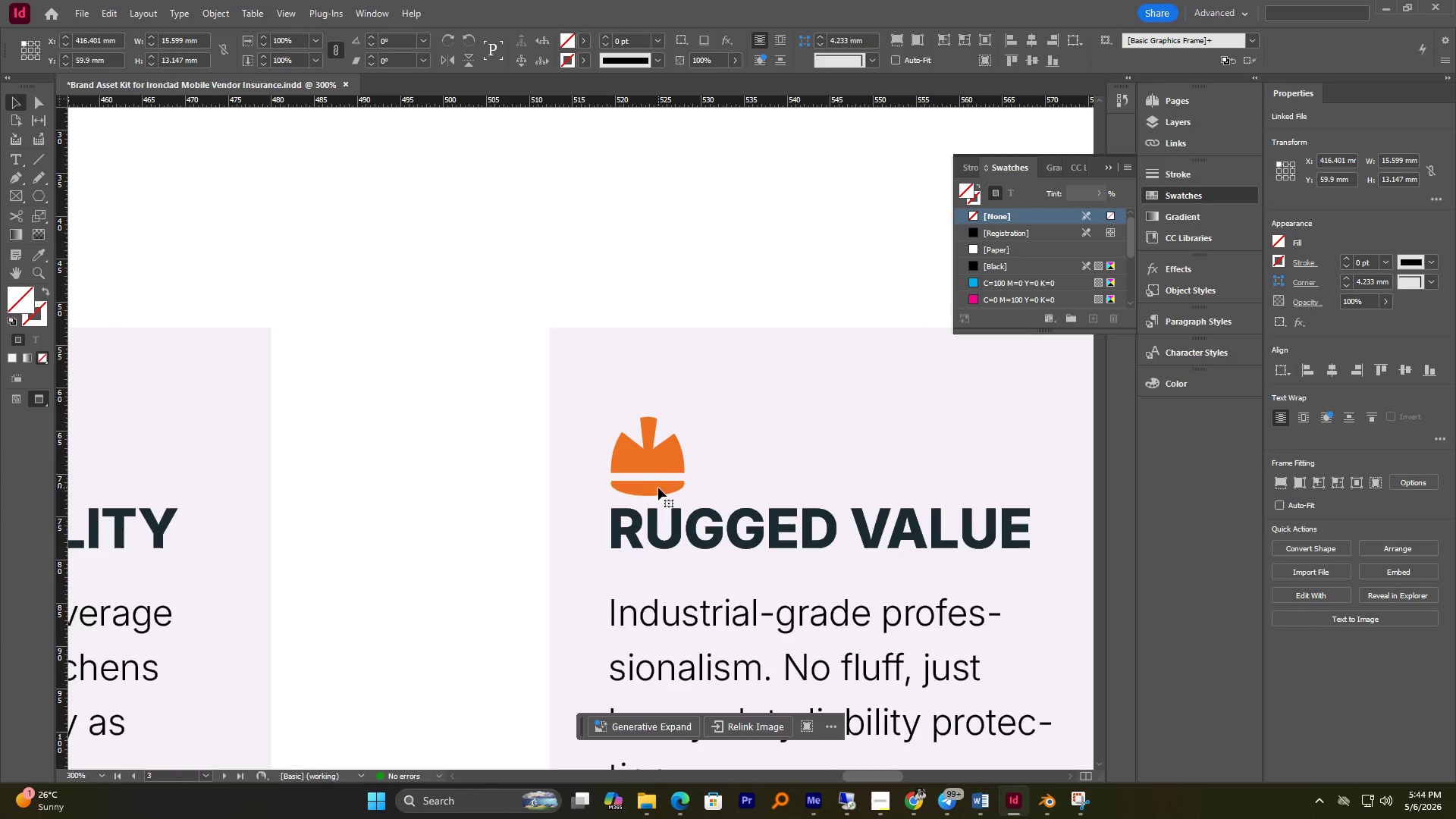 
hold_key(key=ShiftLeft, duration=0.53)
double_click([657, 463])
 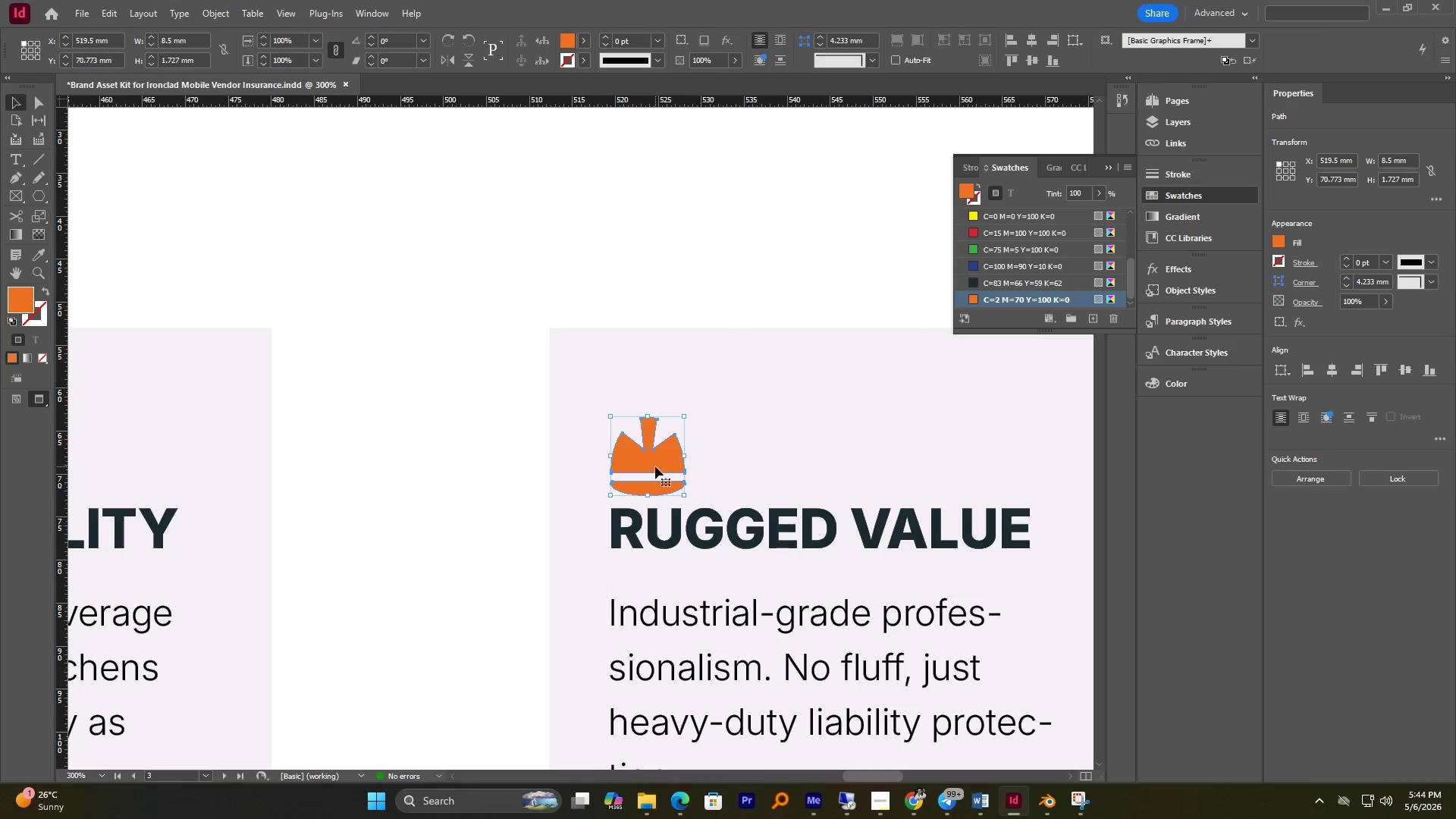 
left_click_drag(start_coordinate=[658, 466], to_coordinate=[657, 454])
 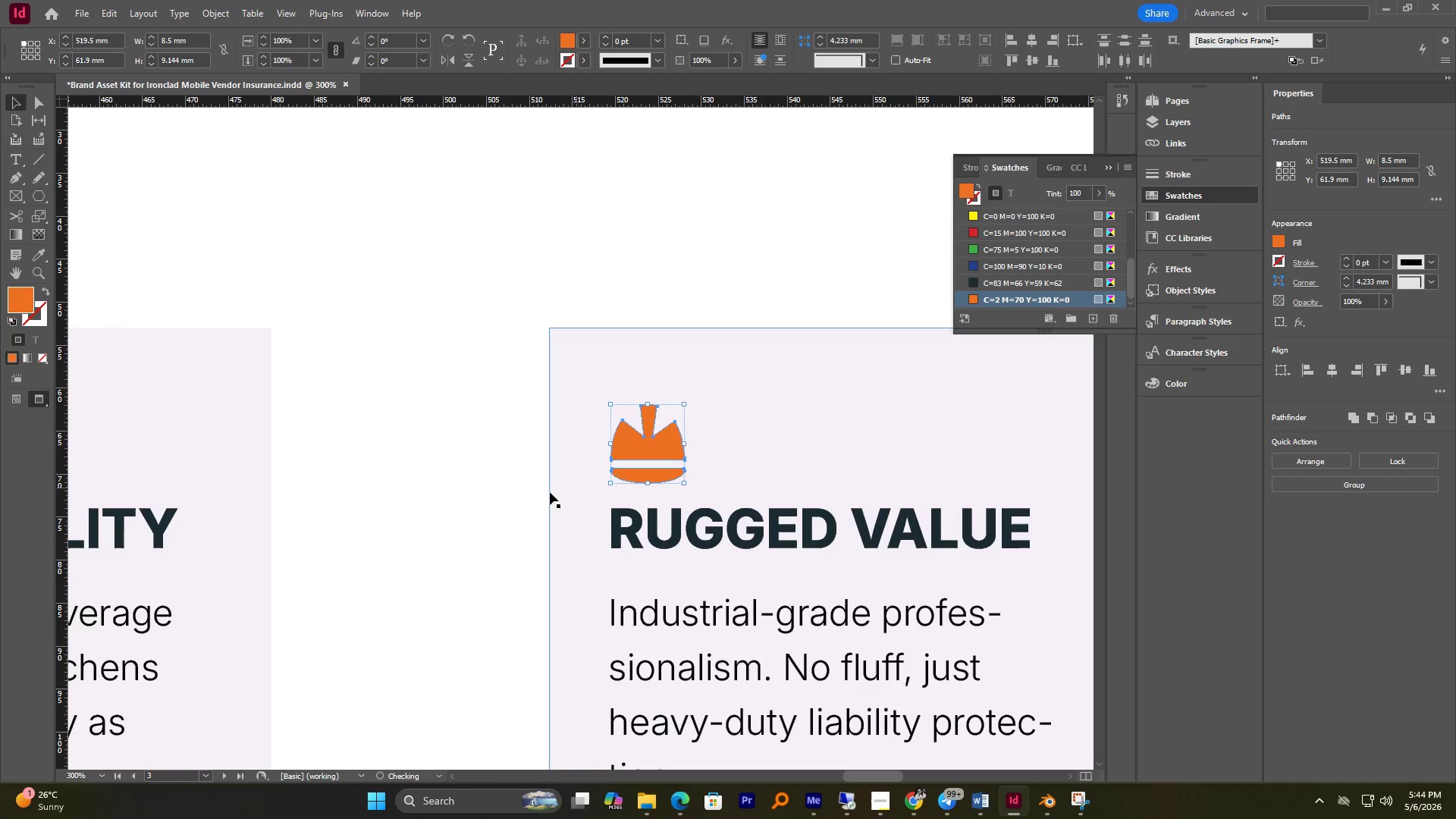 
hold_key(key=ShiftLeft, duration=0.58)
 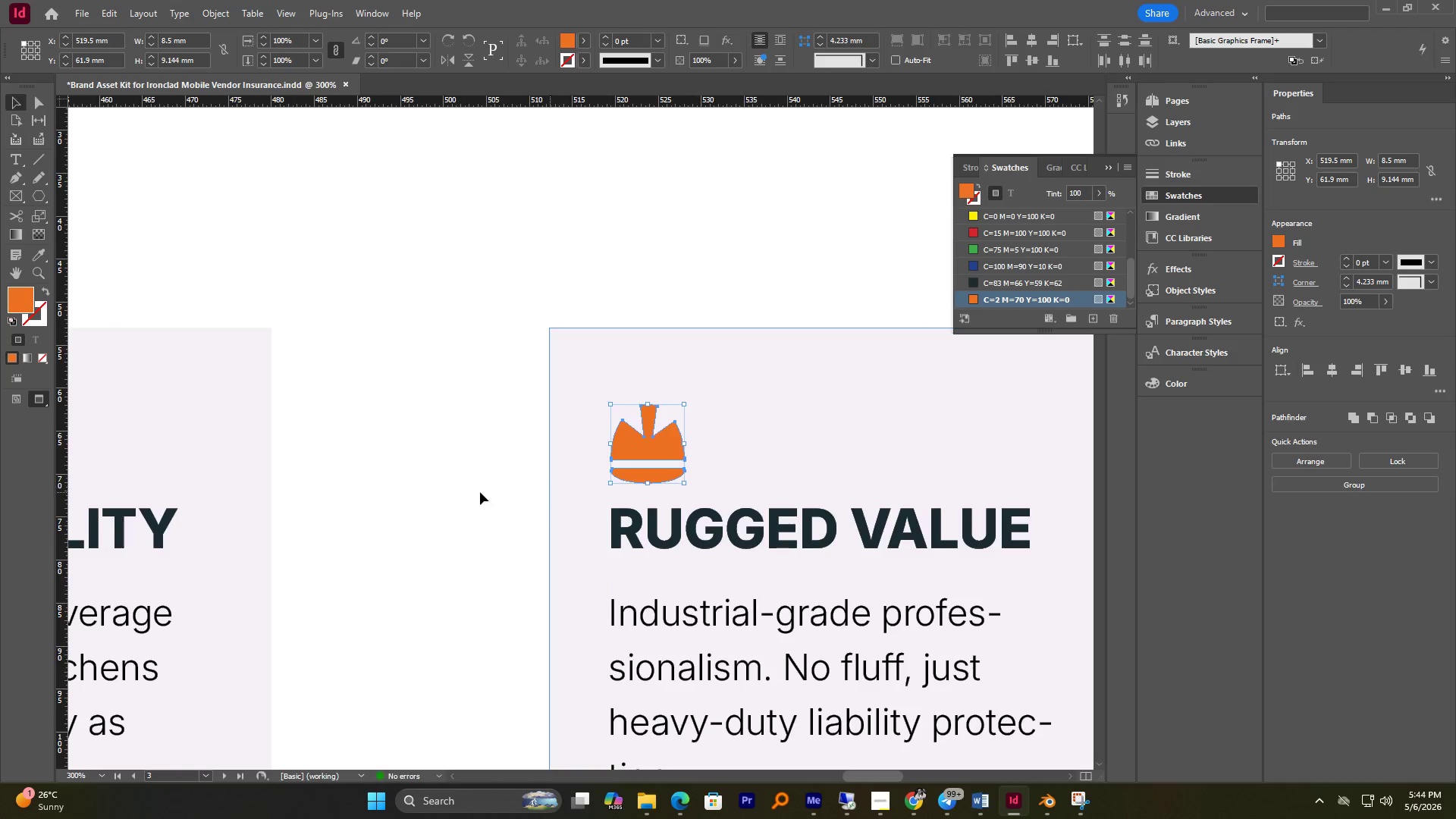 
left_click([454, 490])
 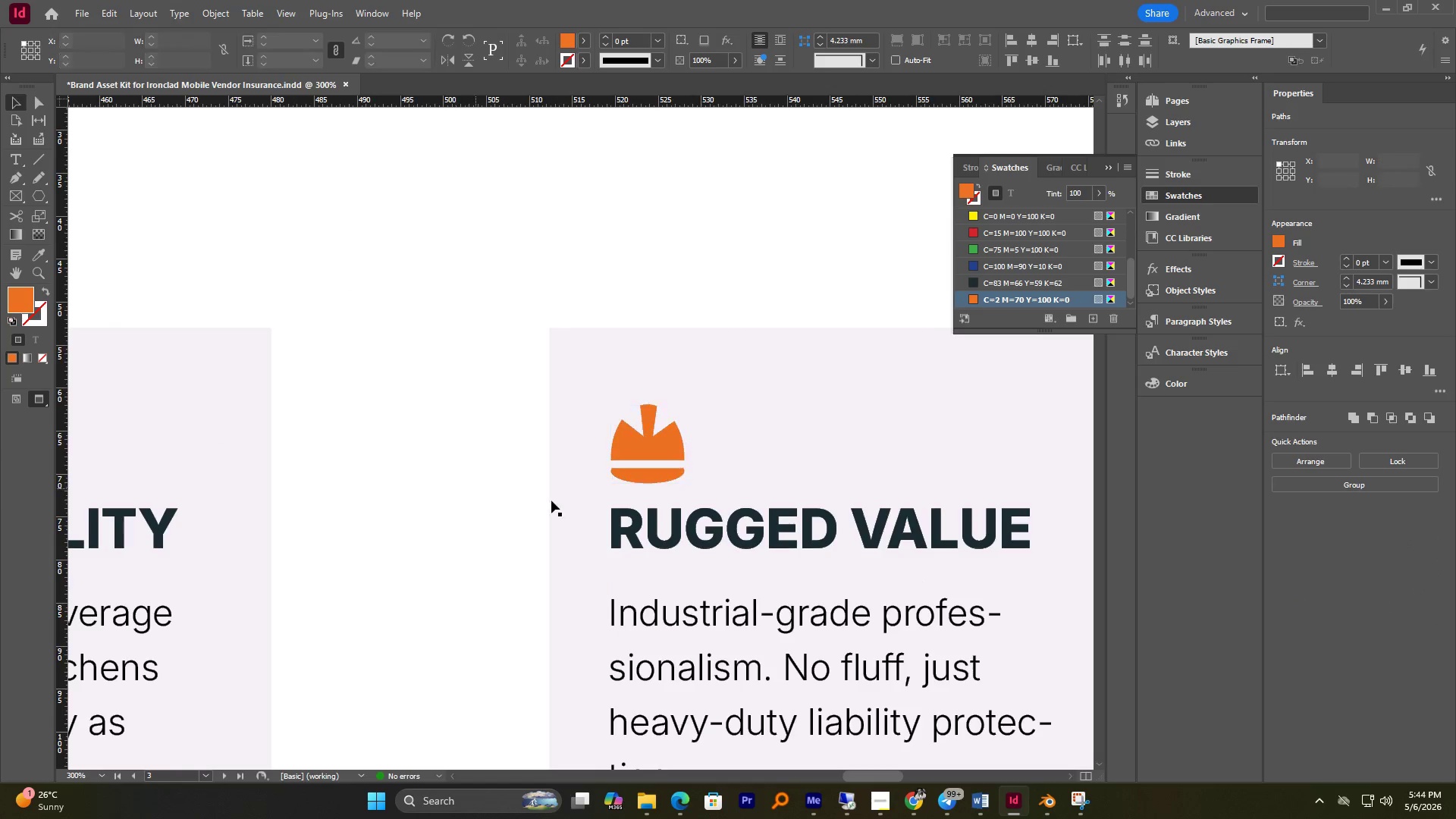 
hold_key(key=AltLeft, duration=2.39)
scroll: coordinate [631, 511], scroll_direction: down, amount: 5.0
 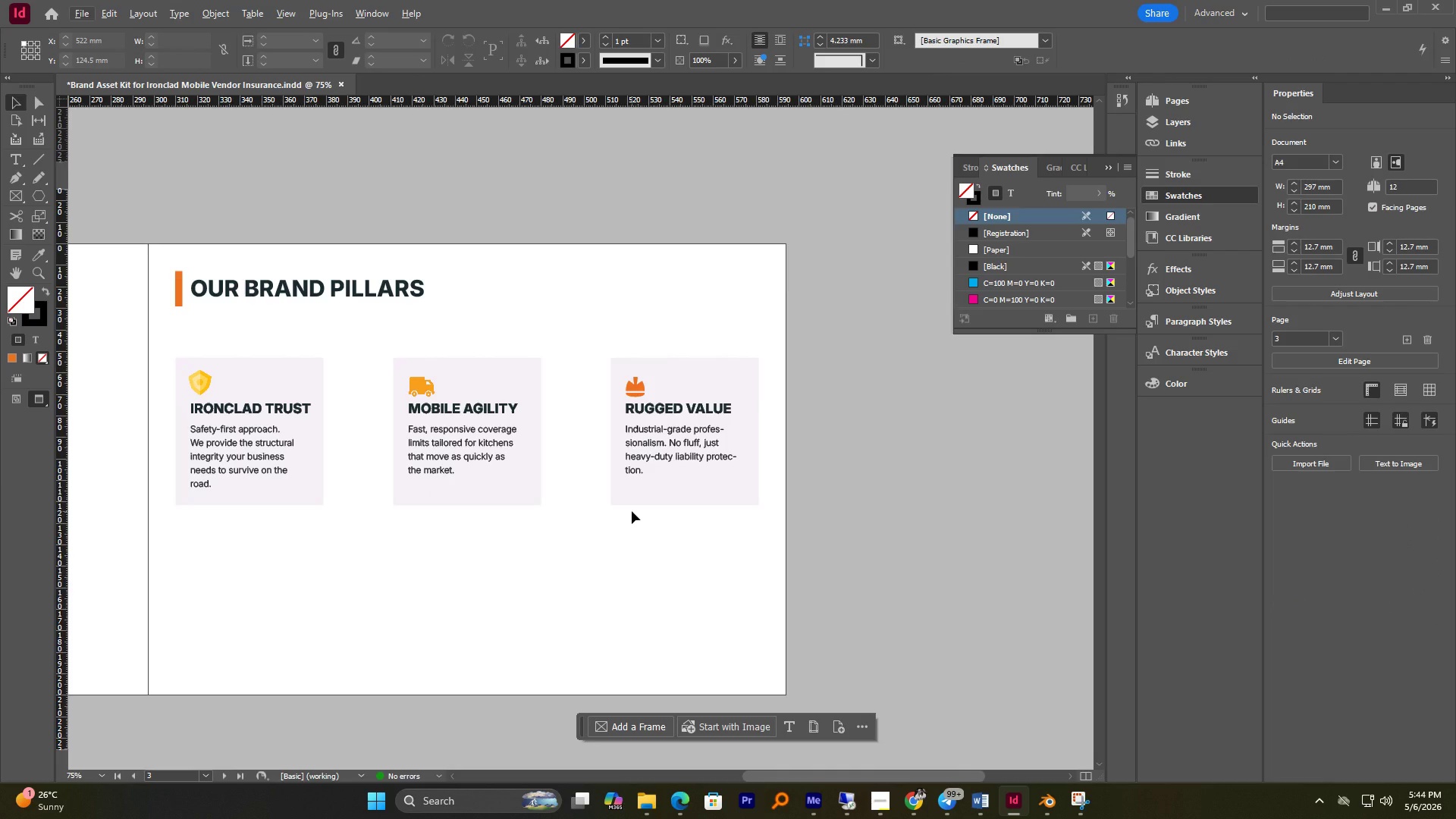 
wait(19.59)
 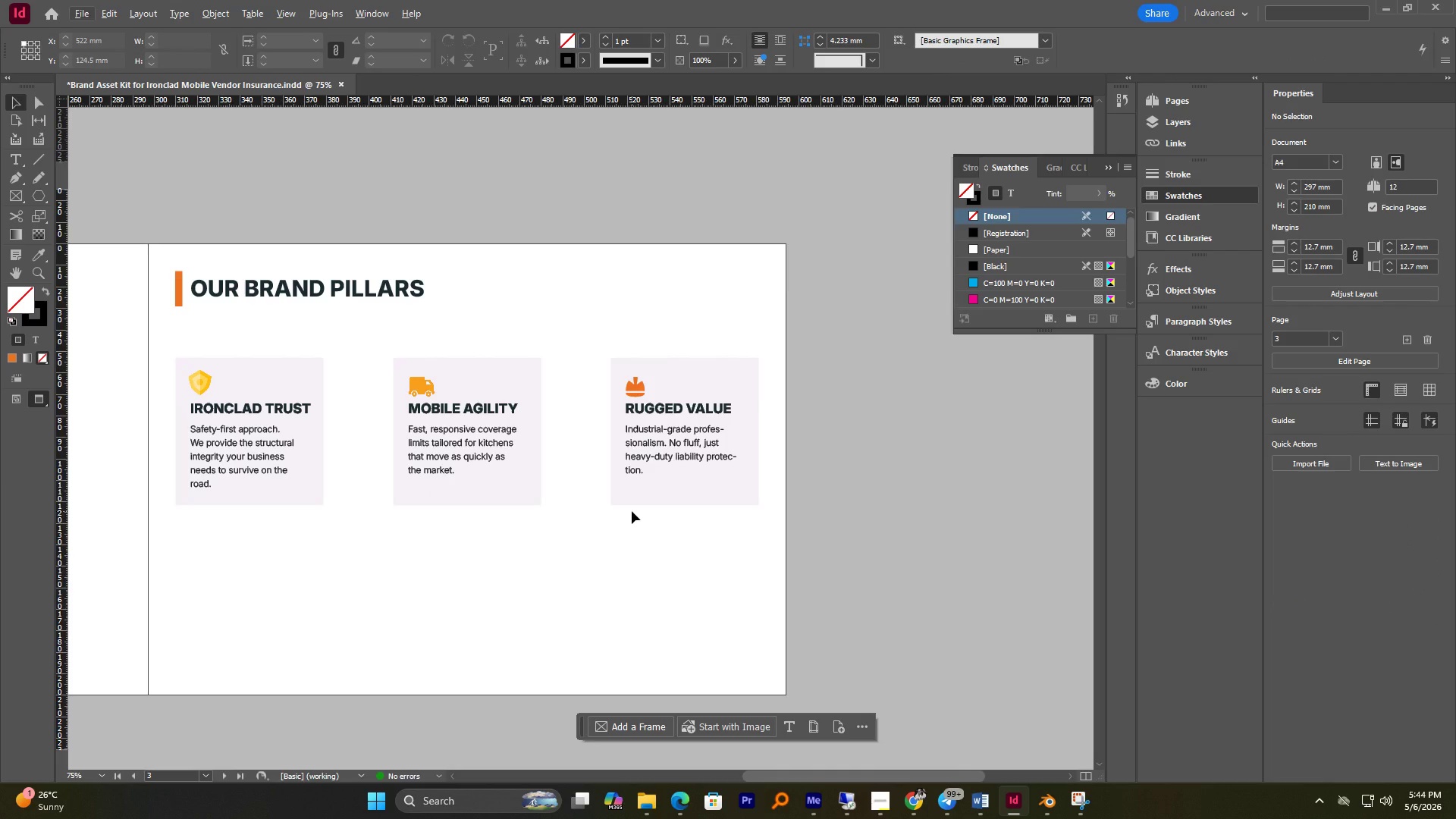 
key(Tab)
 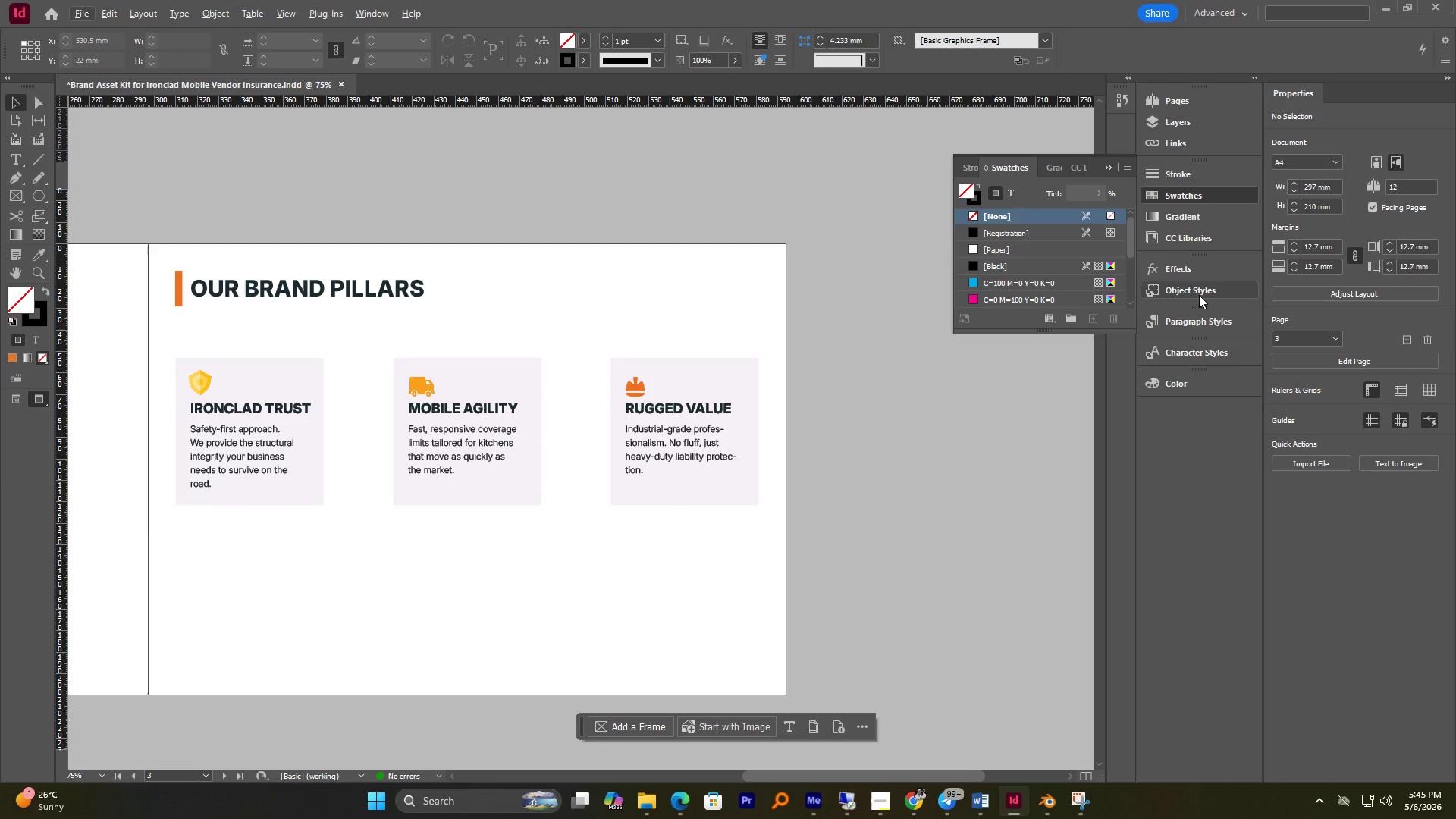 
key(CapsLock)
 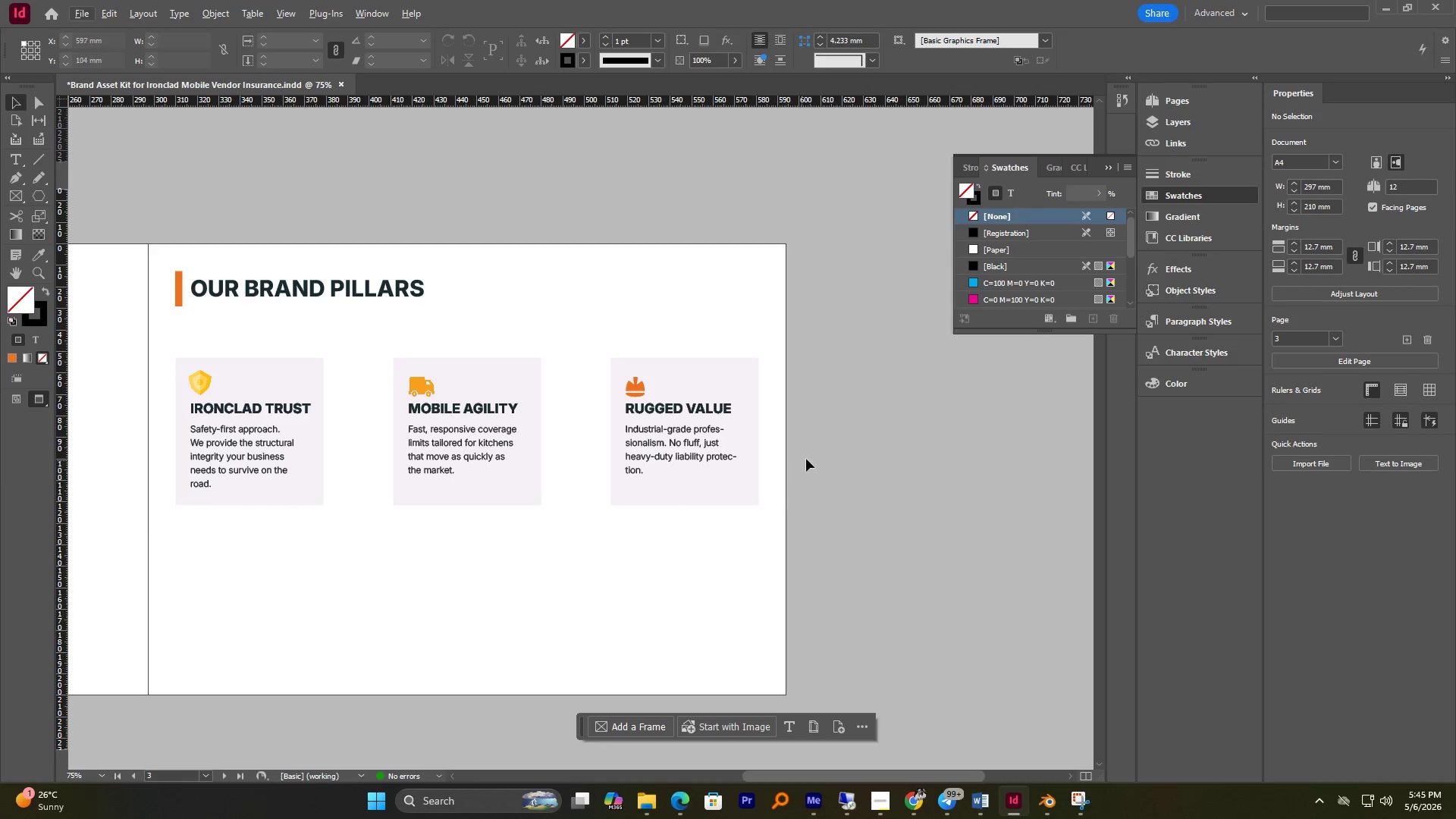 
left_click([851, 457])
 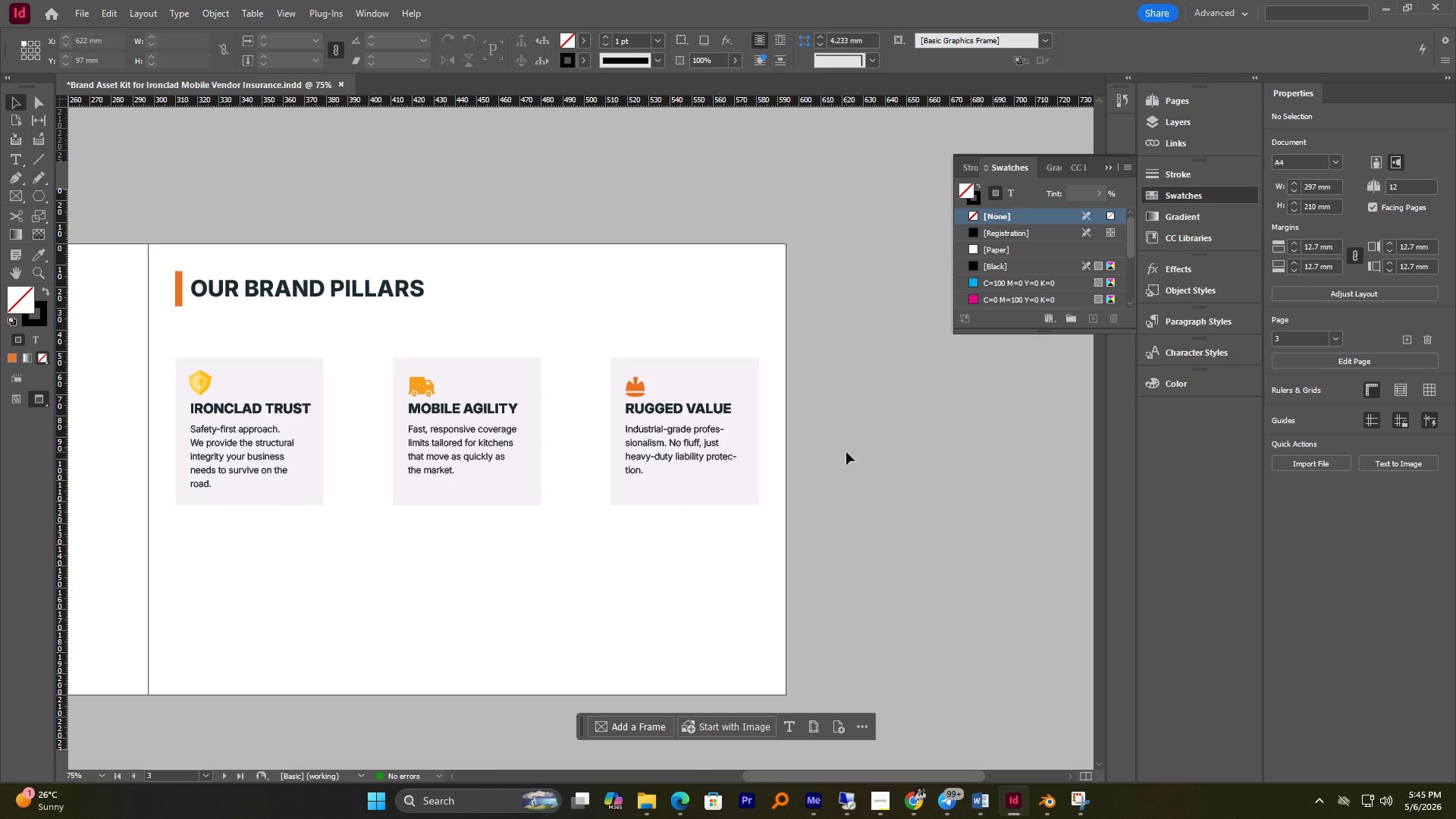 
wait(16.61)
 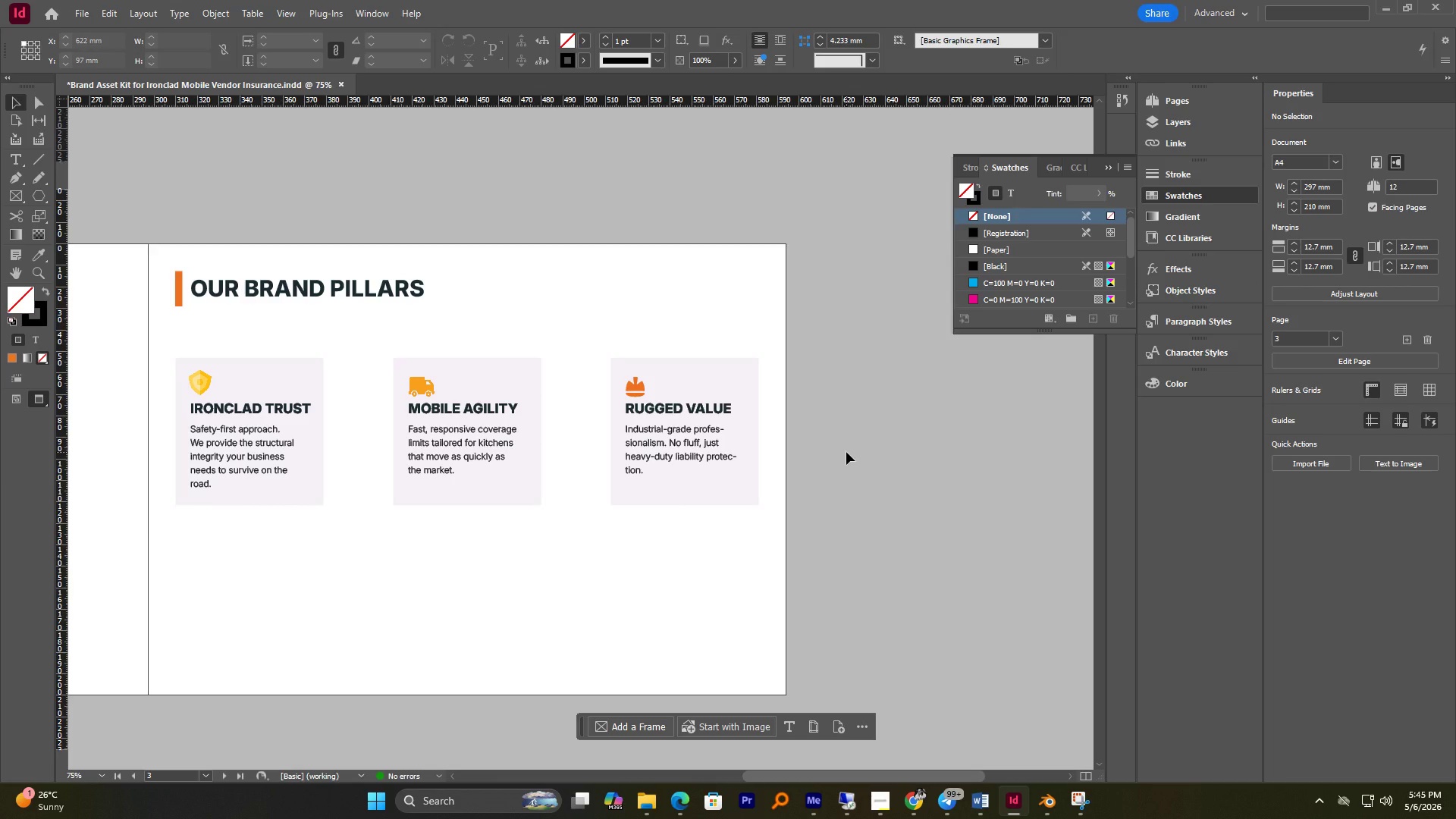 
left_click([219, 500])
 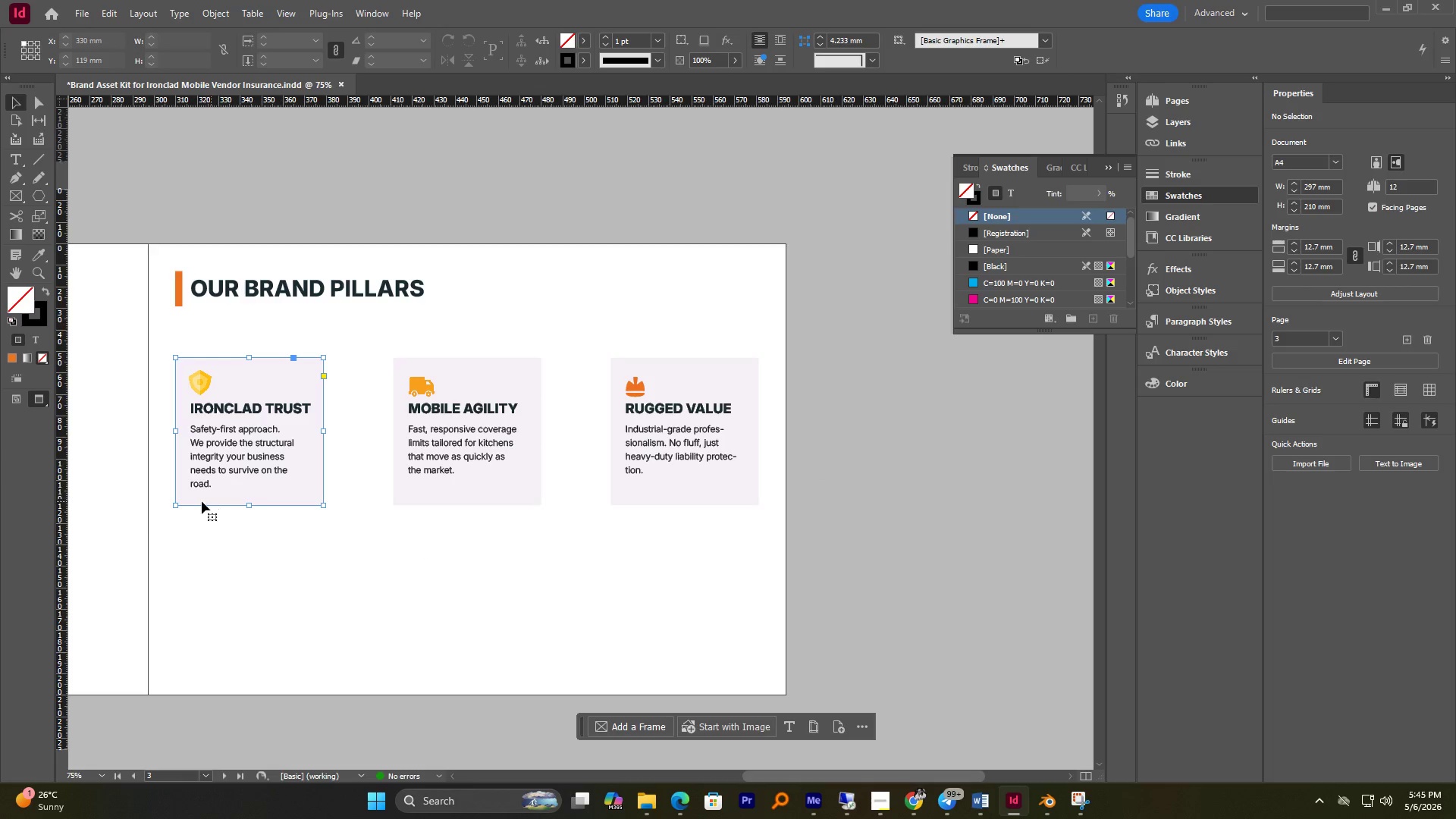 
hold_key(key=AltLeft, duration=1.53)
scroll: coordinate [30, 215], scroll_direction: up, amount: 2.0
 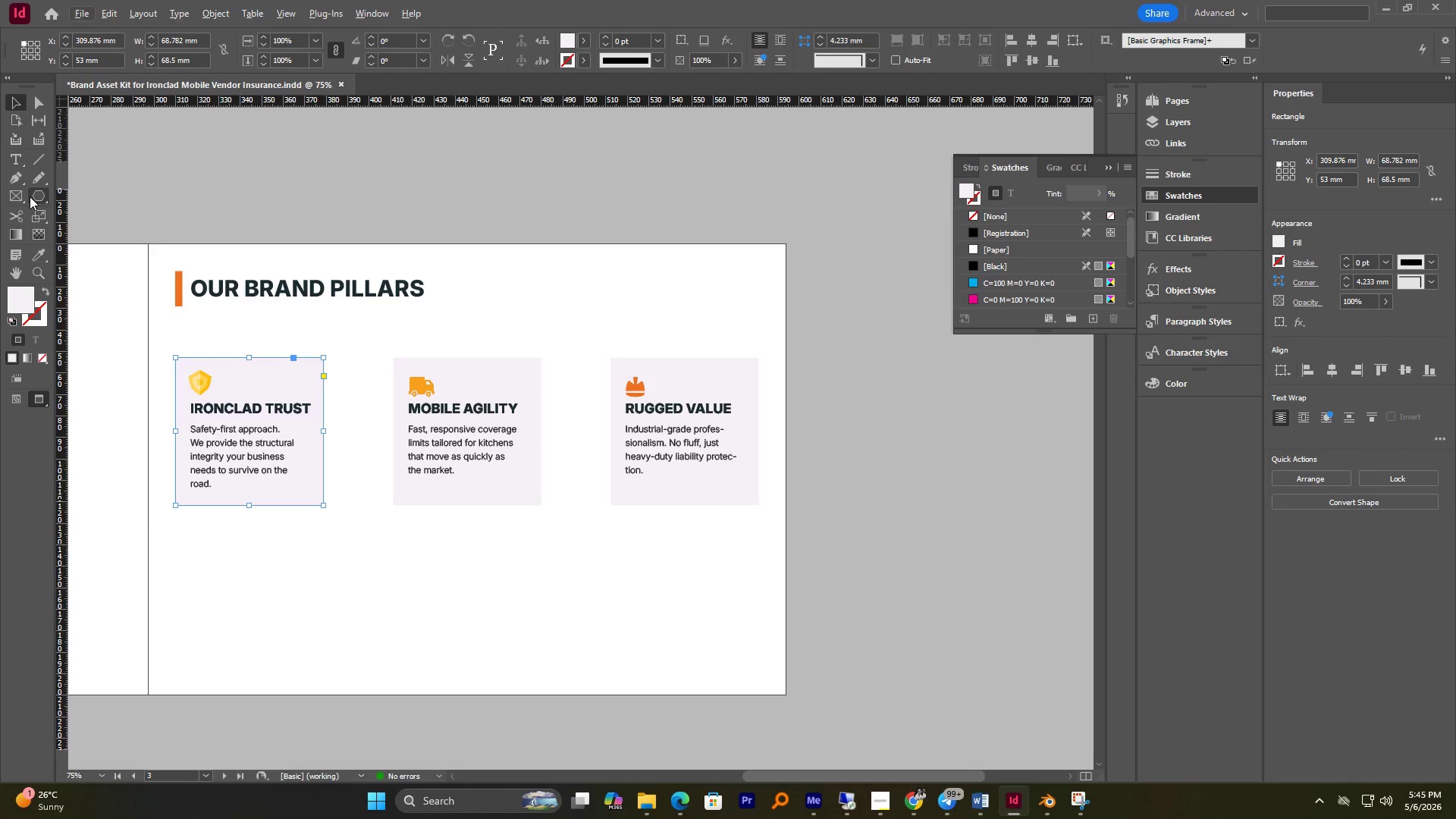 
right_click([30, 196])
 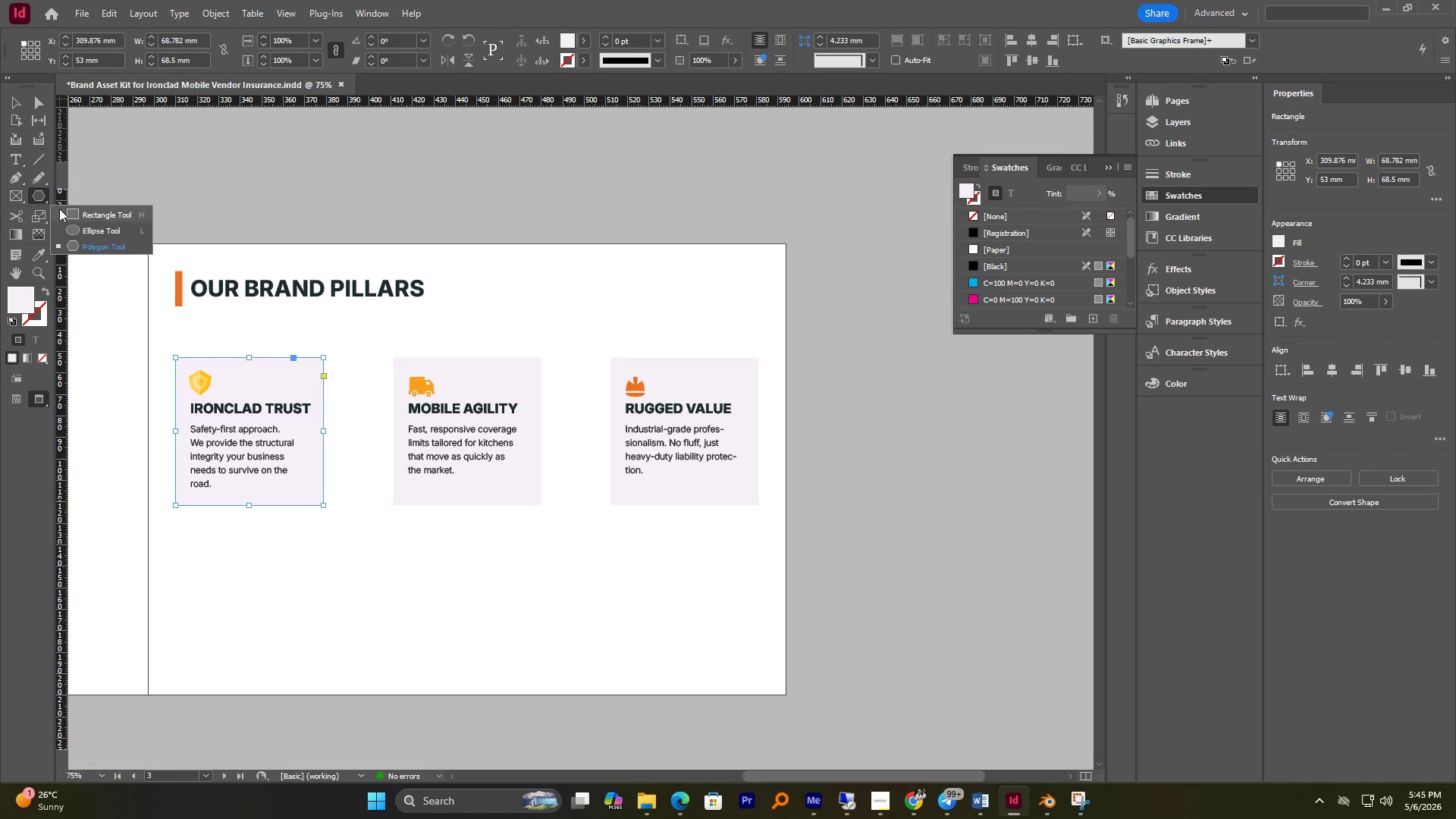 
left_click([67, 215])
 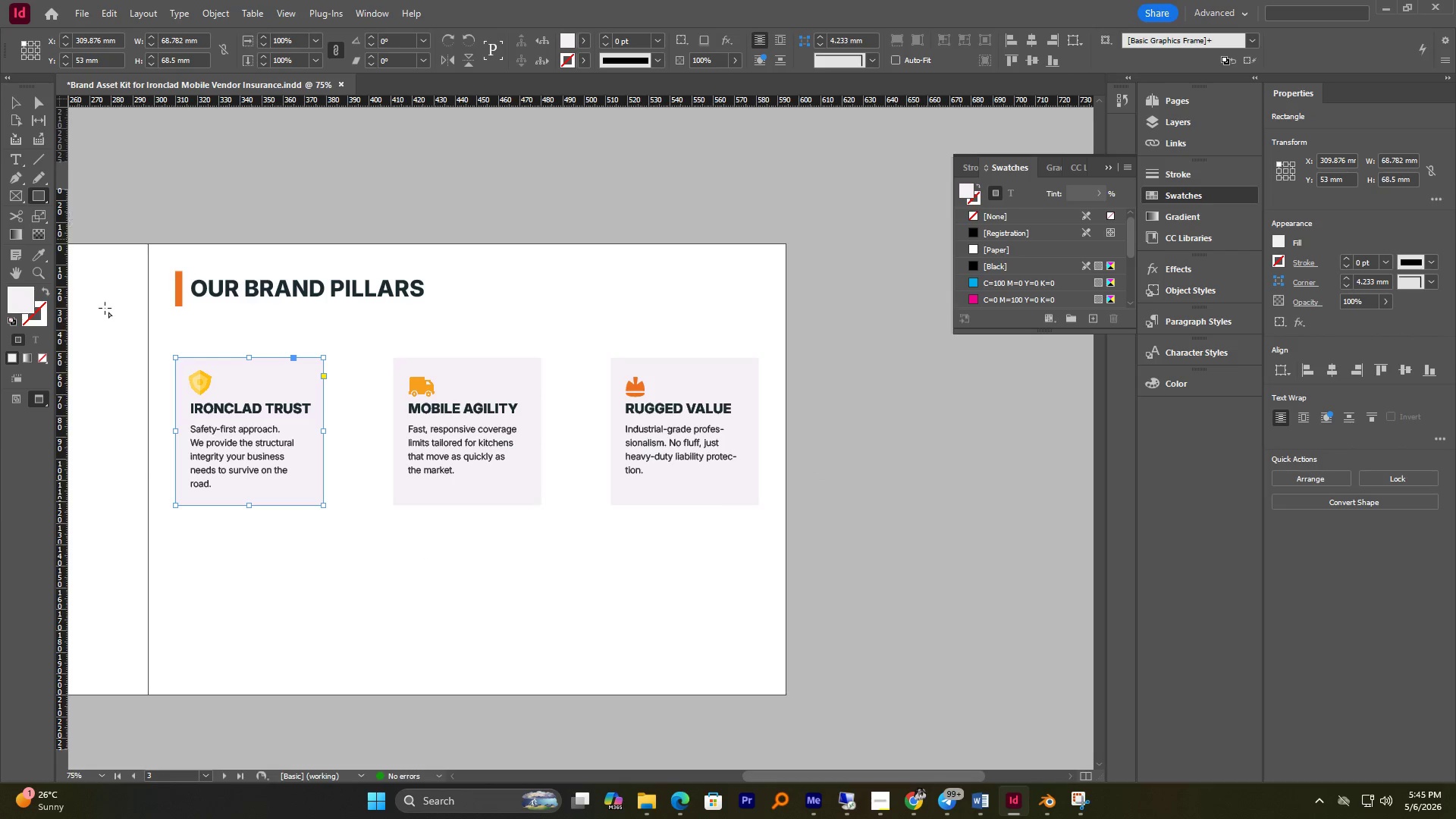 
hold_key(key=AltLeft, duration=0.89)
scroll: coordinate [196, 510], scroll_direction: up, amount: 3.0
 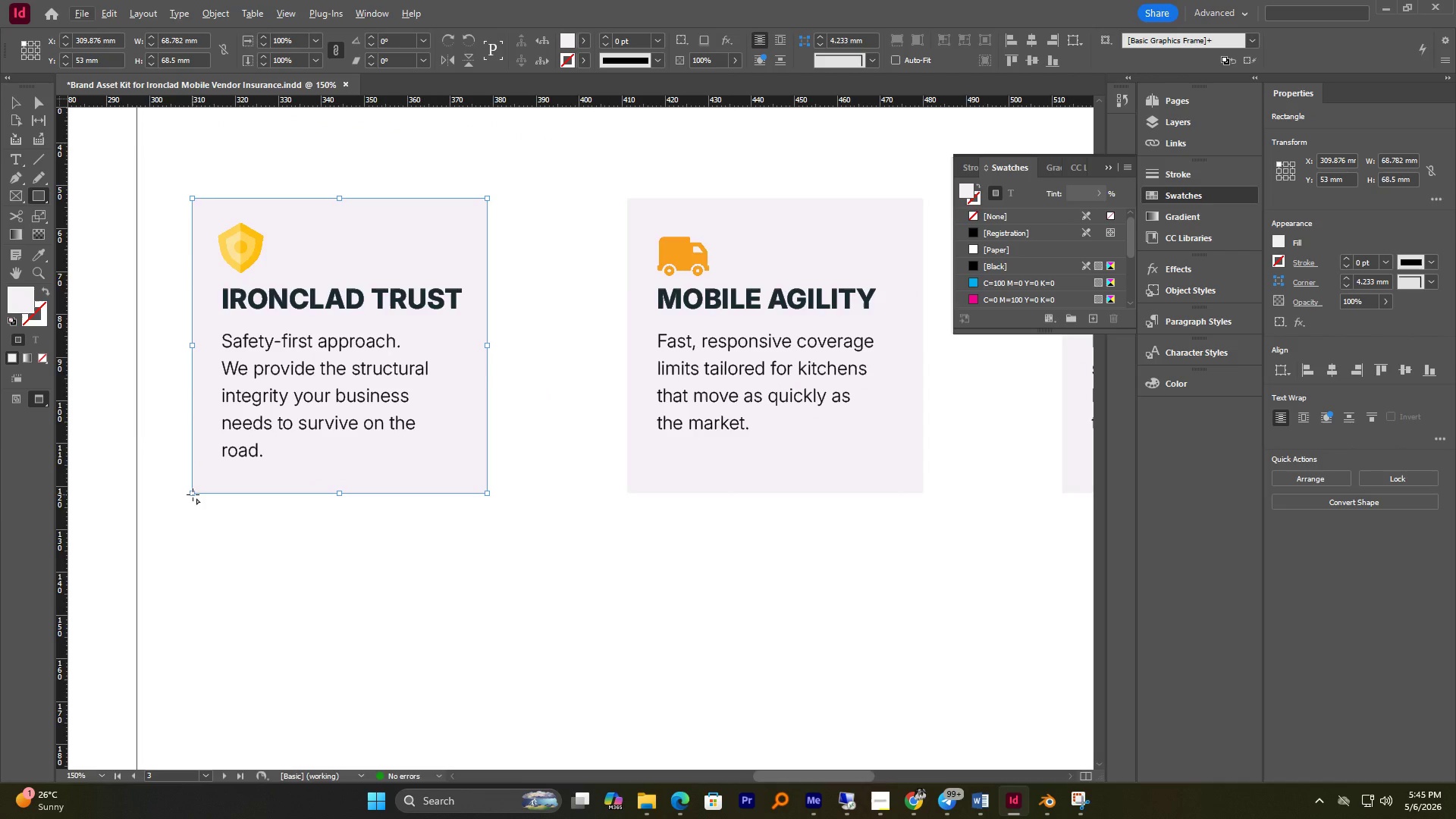 
left_click_drag(start_coordinate=[193, 494], to_coordinate=[489, 501])
 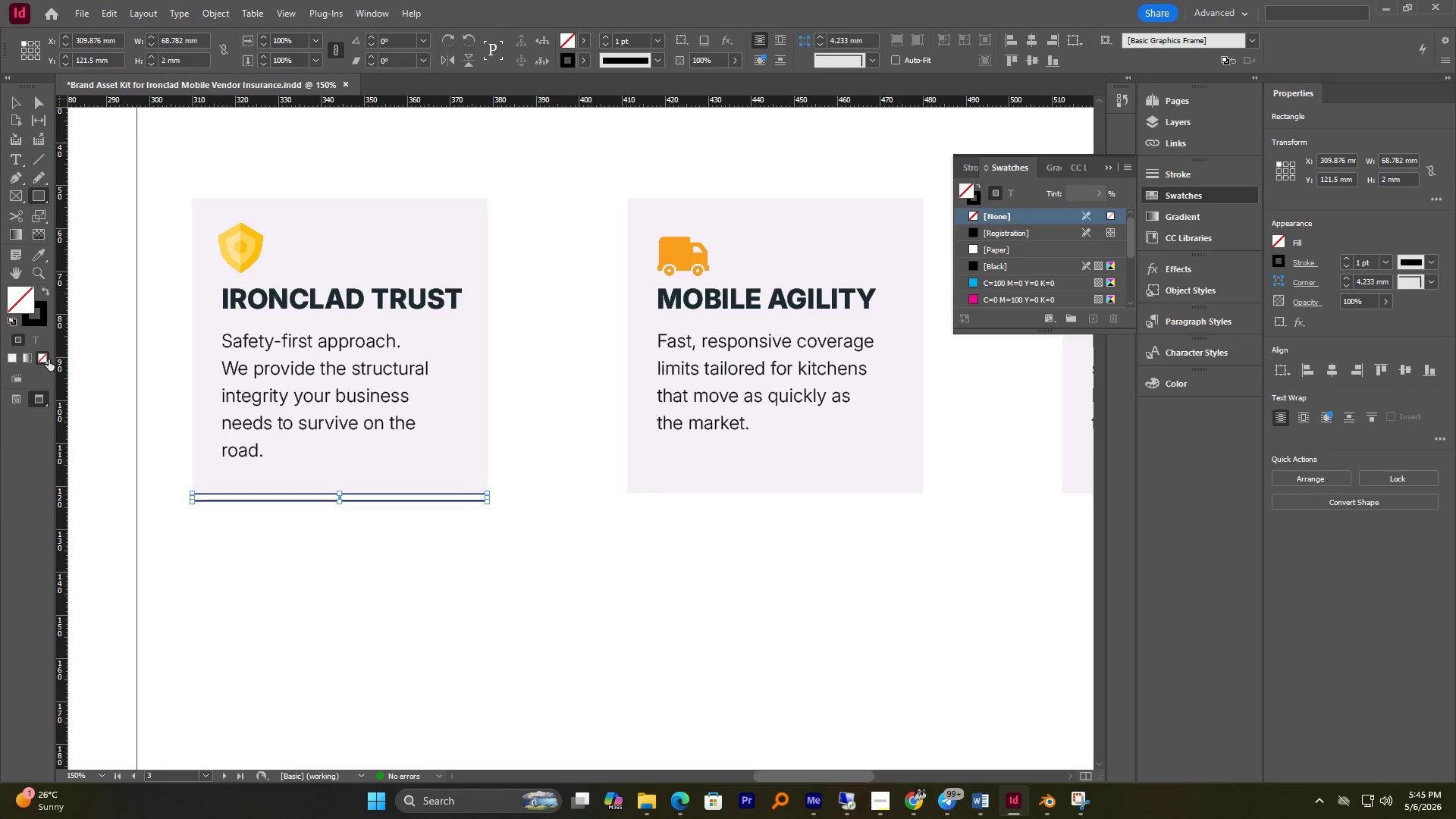 
left_click([42, 323])
 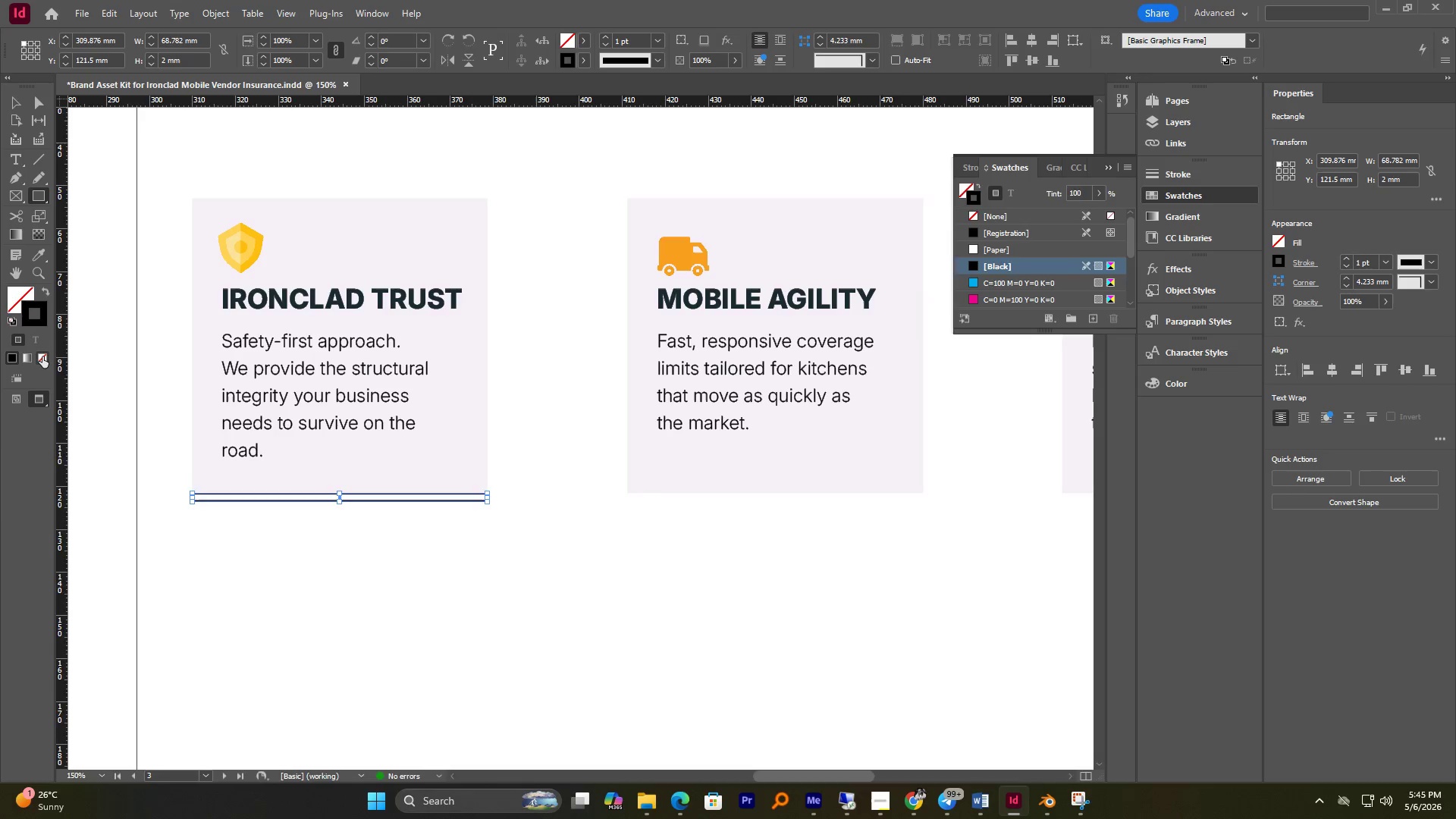 
left_click([42, 357])
 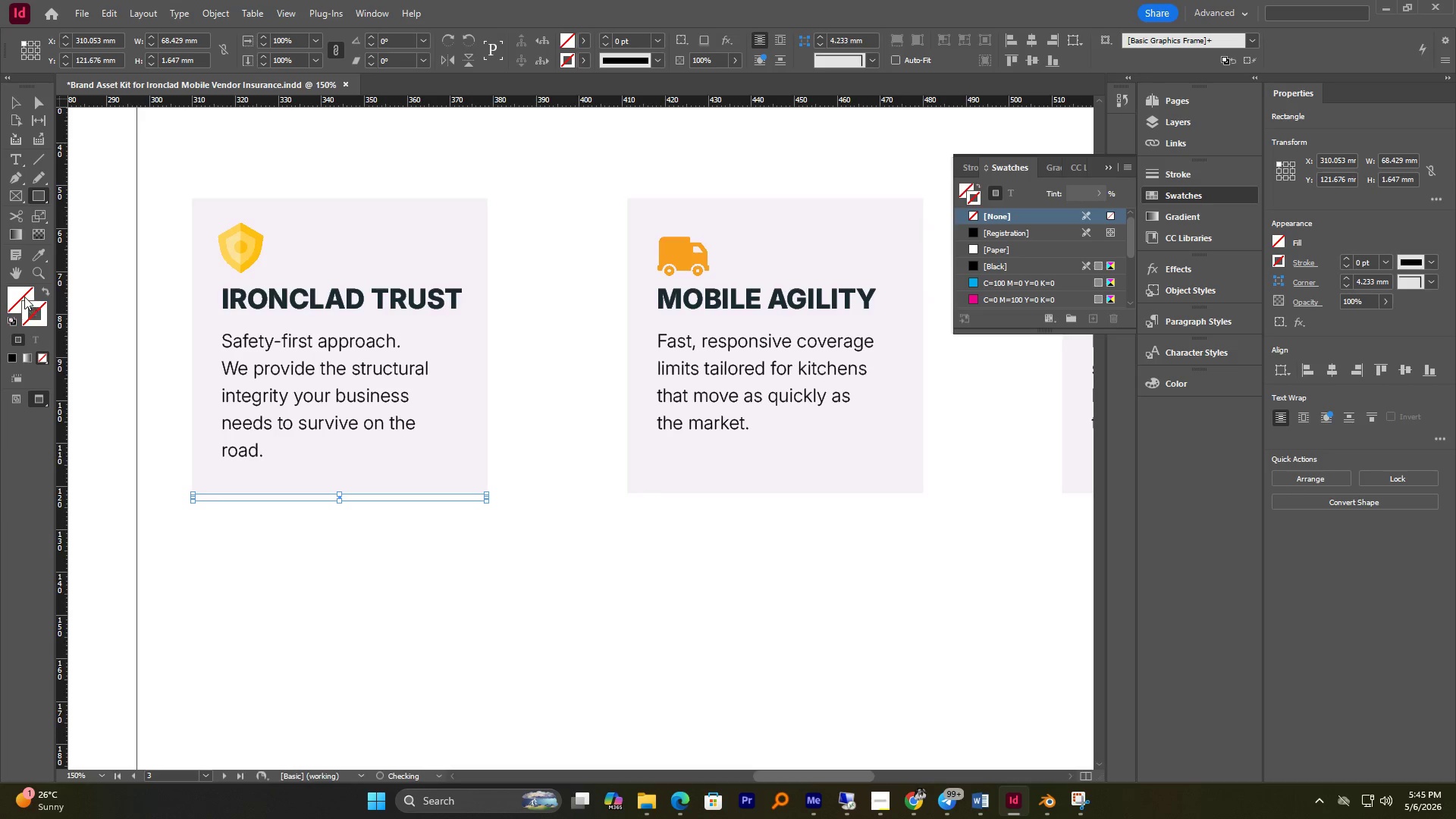 
left_click([24, 295])
 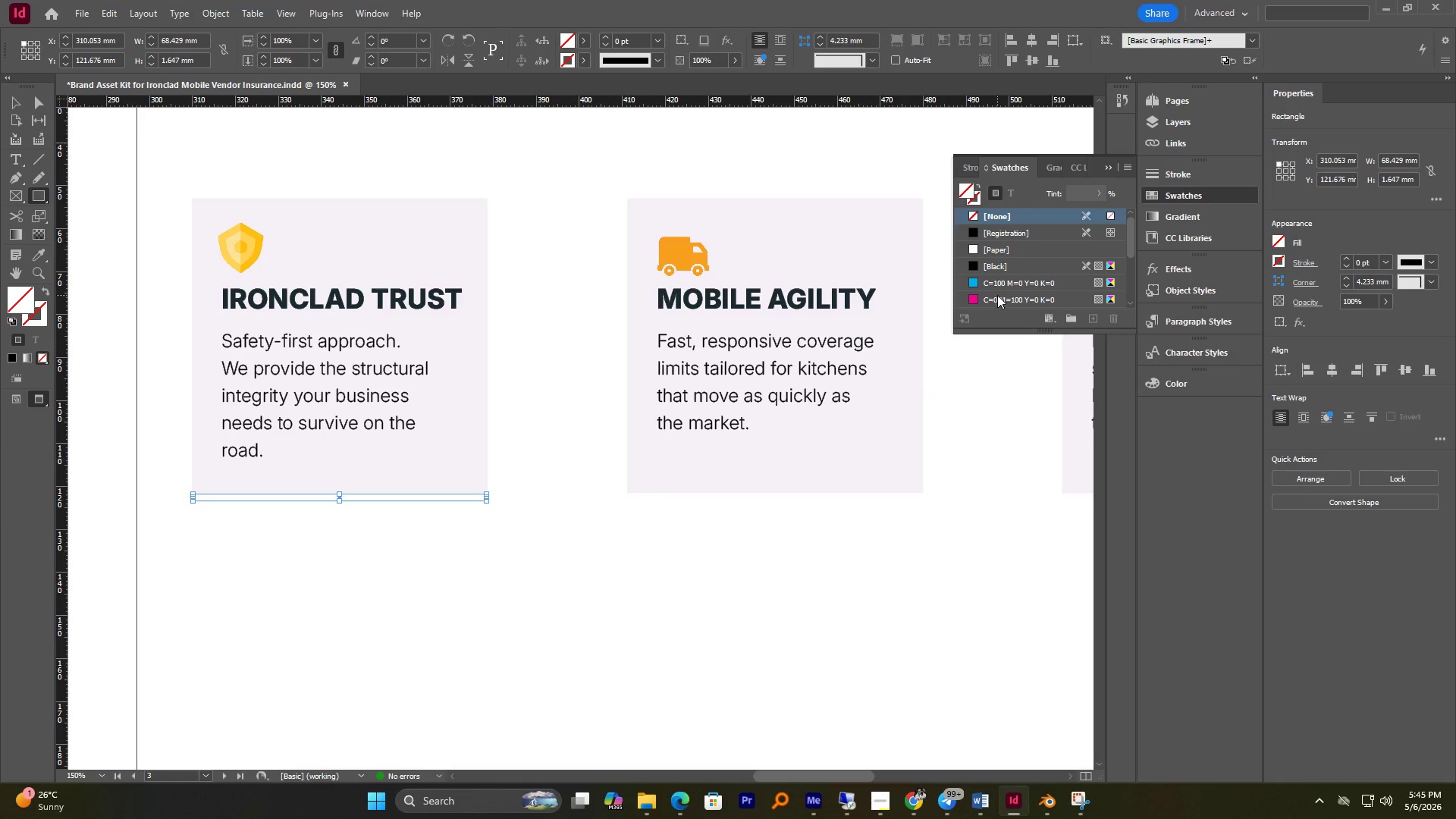 
scroll: coordinate [996, 295], scroll_direction: down, amount: 4.0
 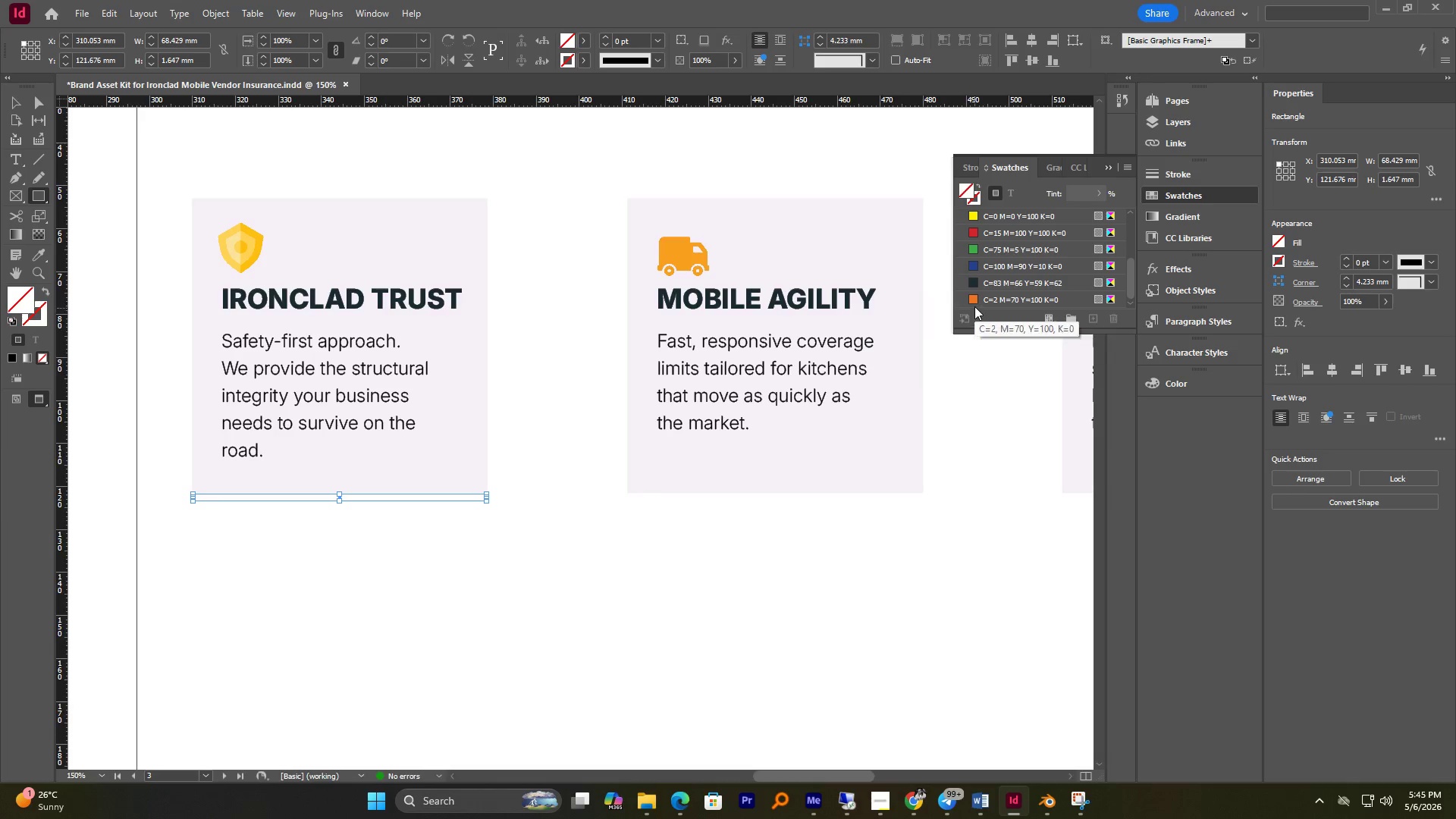 
left_click([971, 299])
 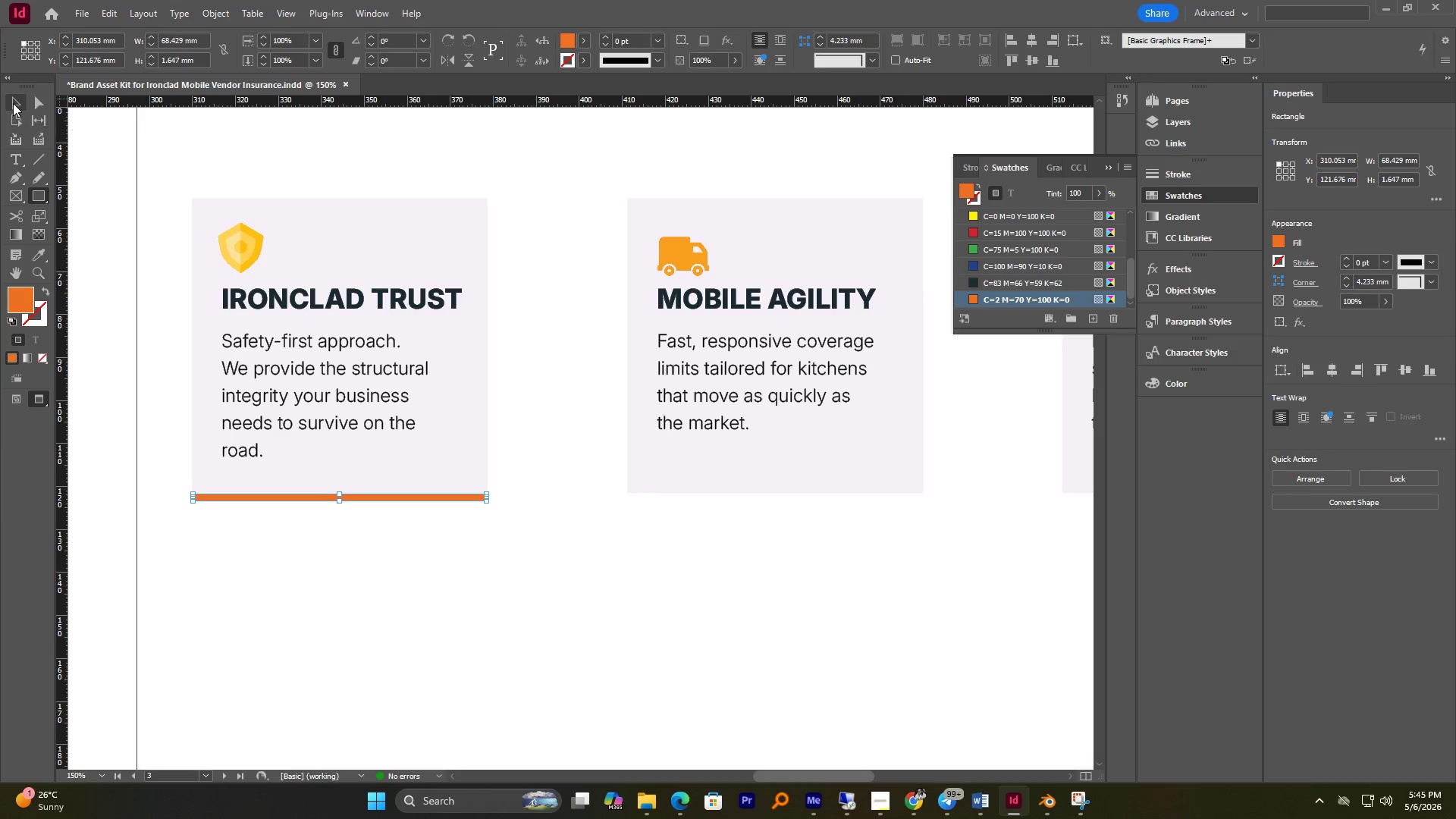 
double_click([280, 568])
 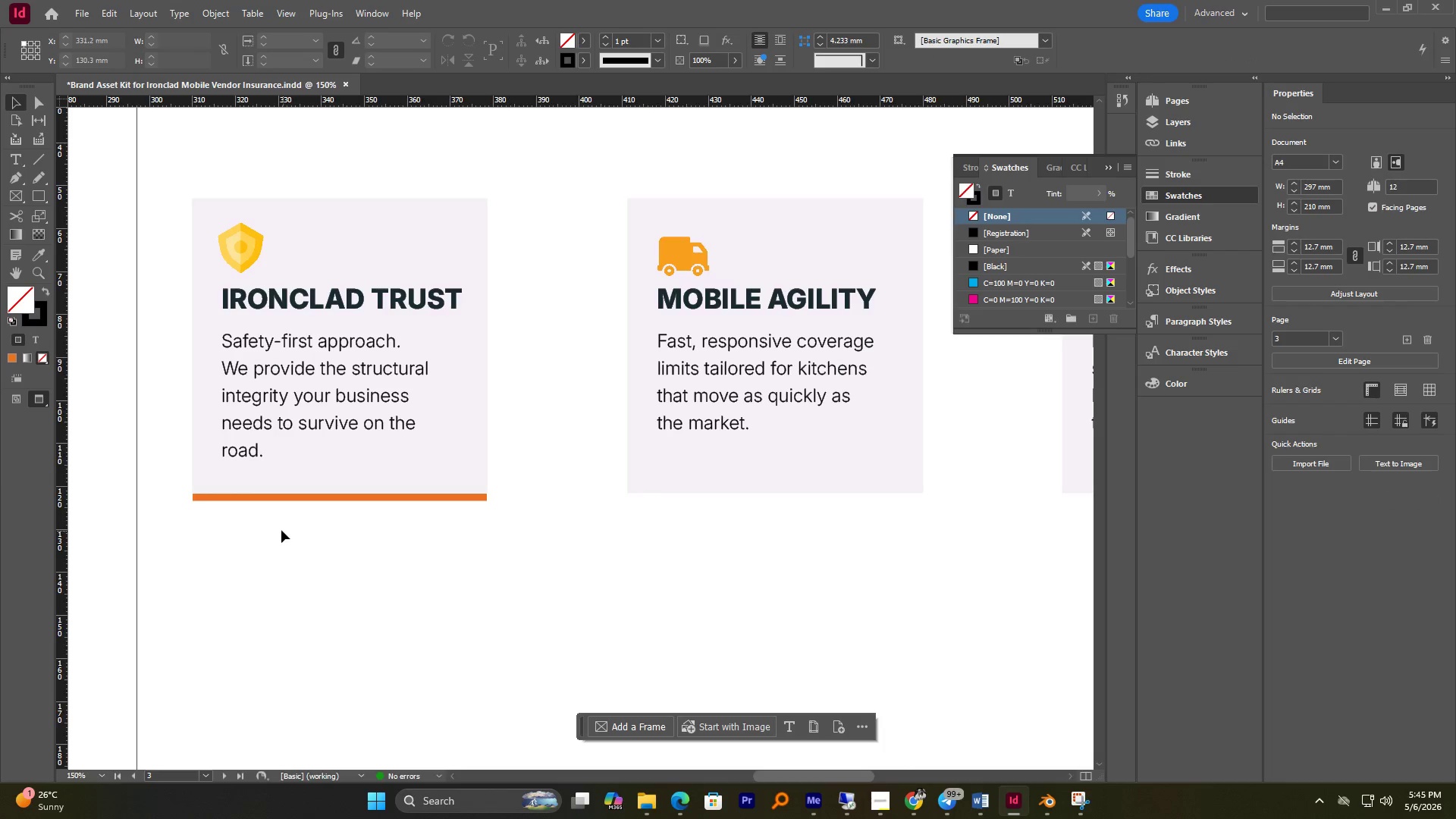 
hold_key(key=AltLeft, duration=0.91)
scroll: coordinate [194, 492], scroll_direction: up, amount: 6.0
 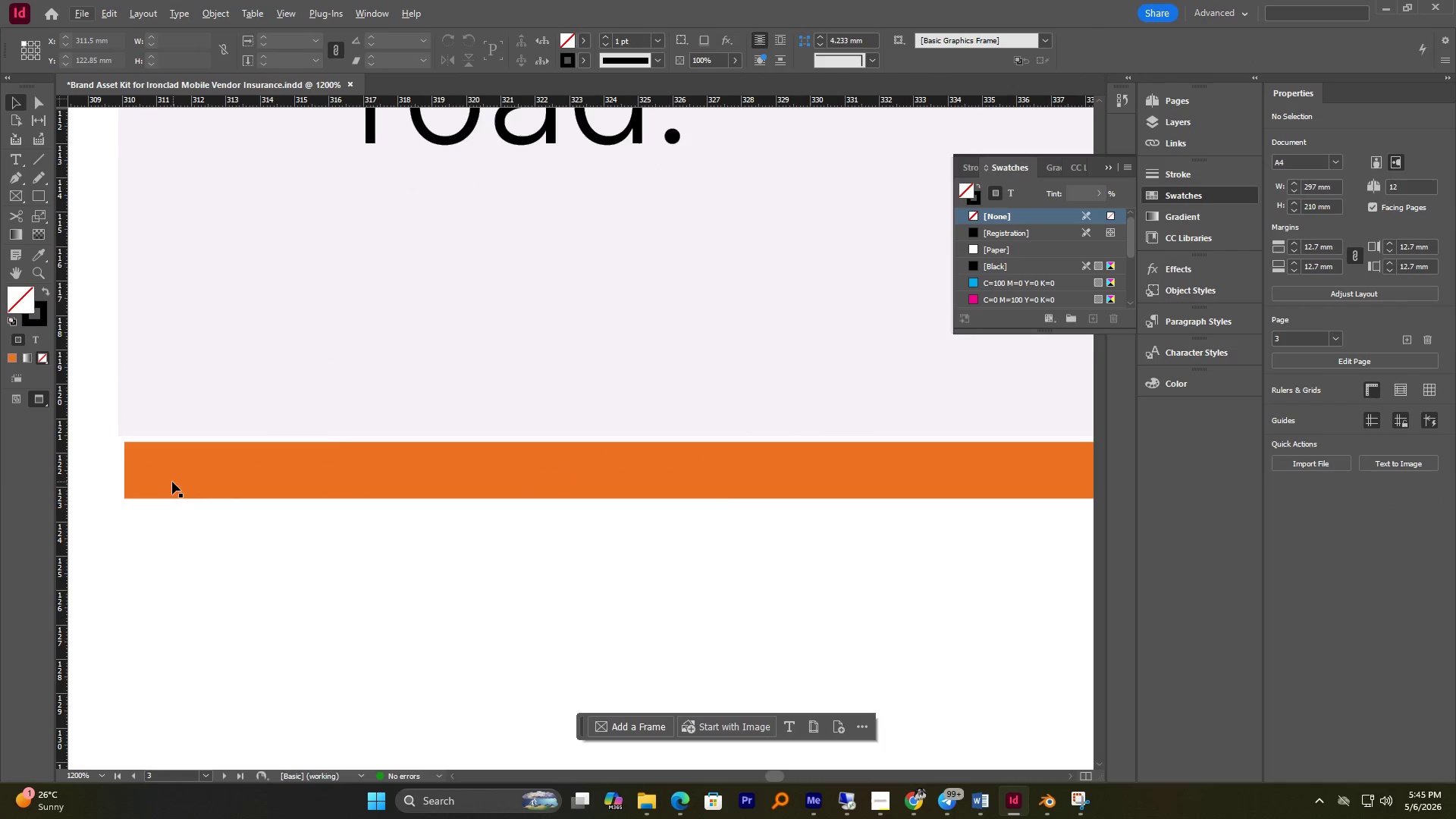 
left_click([165, 477])
 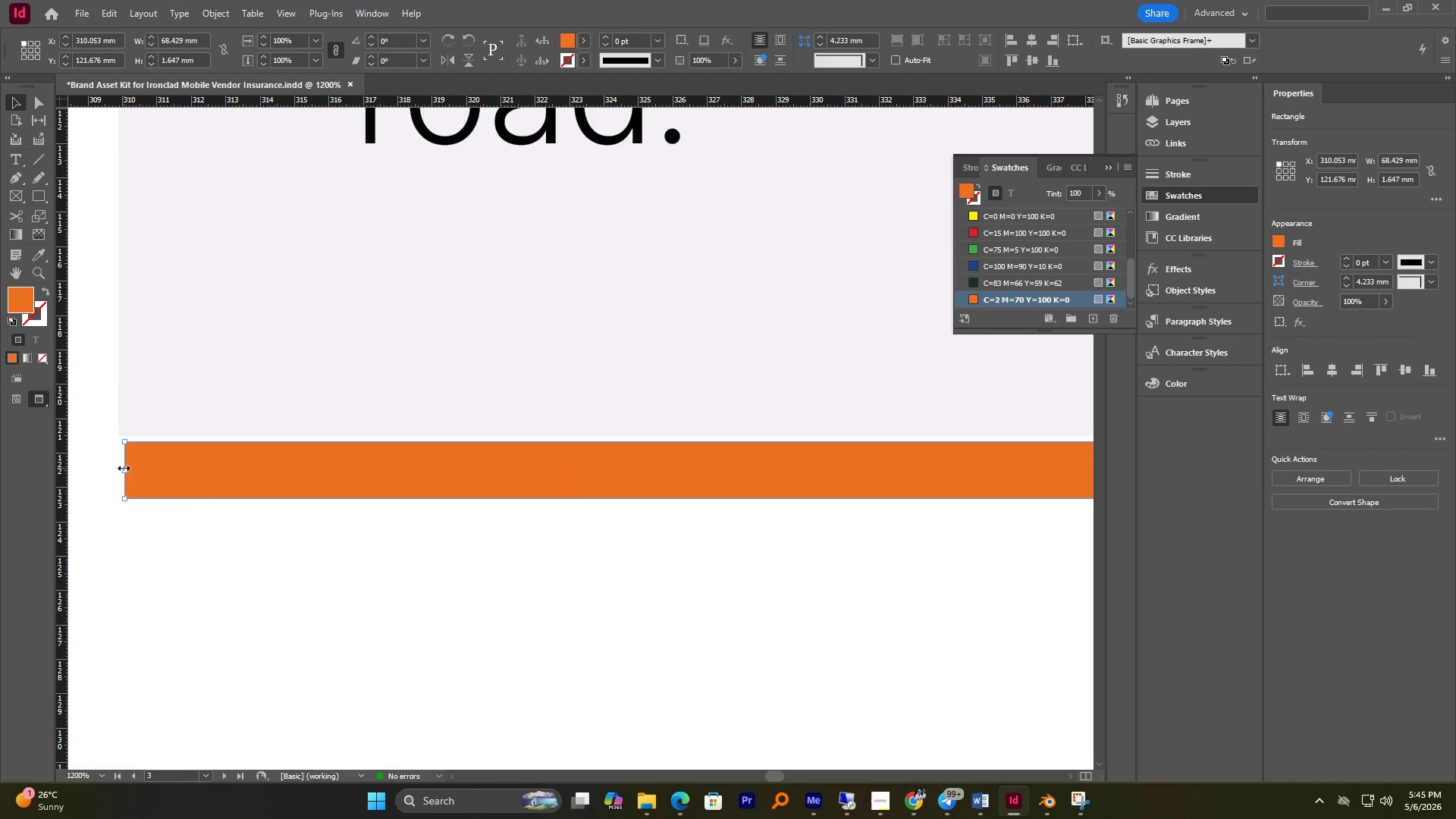 
left_click_drag(start_coordinate=[124, 468], to_coordinate=[116, 466])
 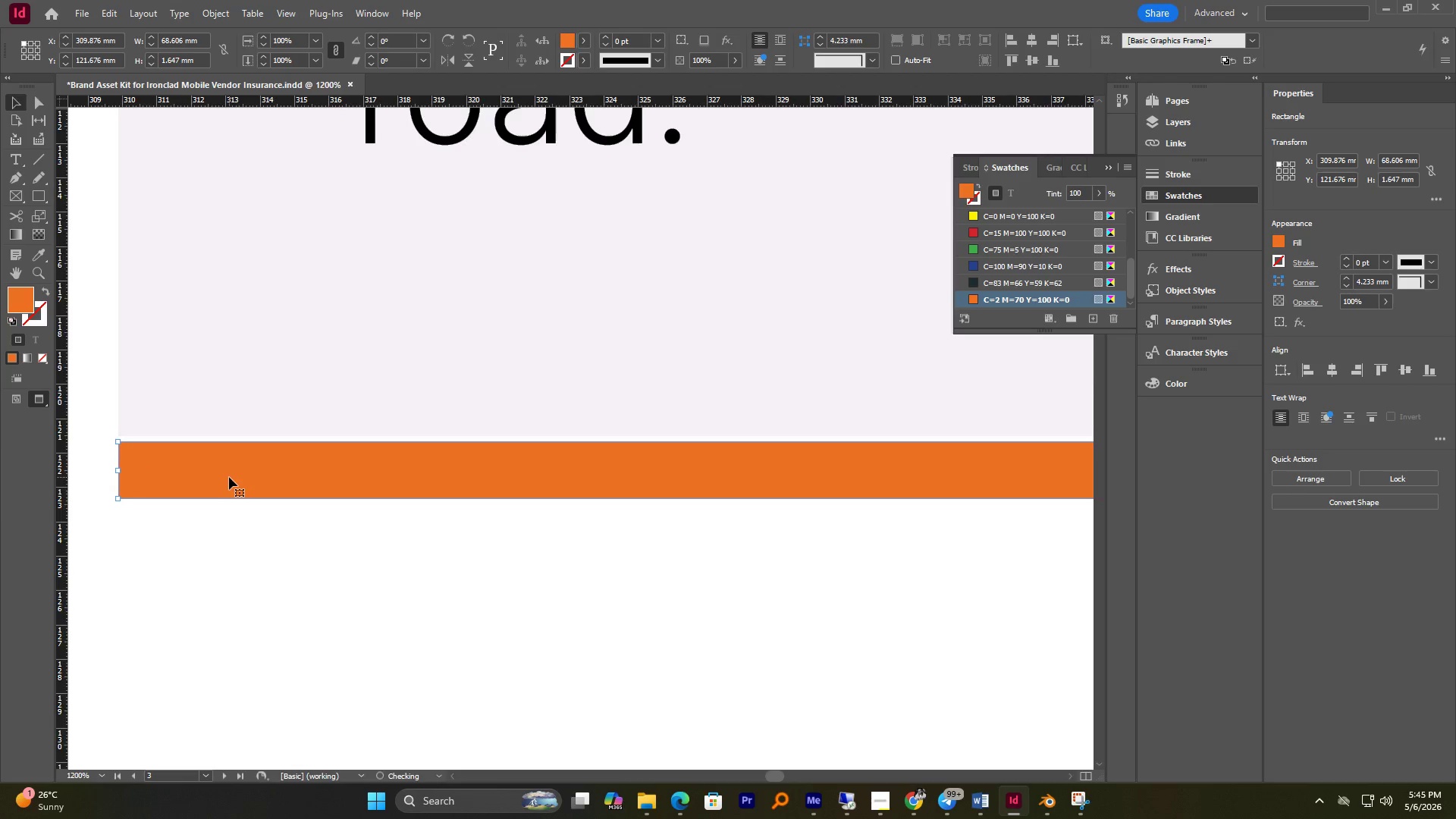 
left_click_drag(start_coordinate=[229, 477], to_coordinate=[228, 471])
 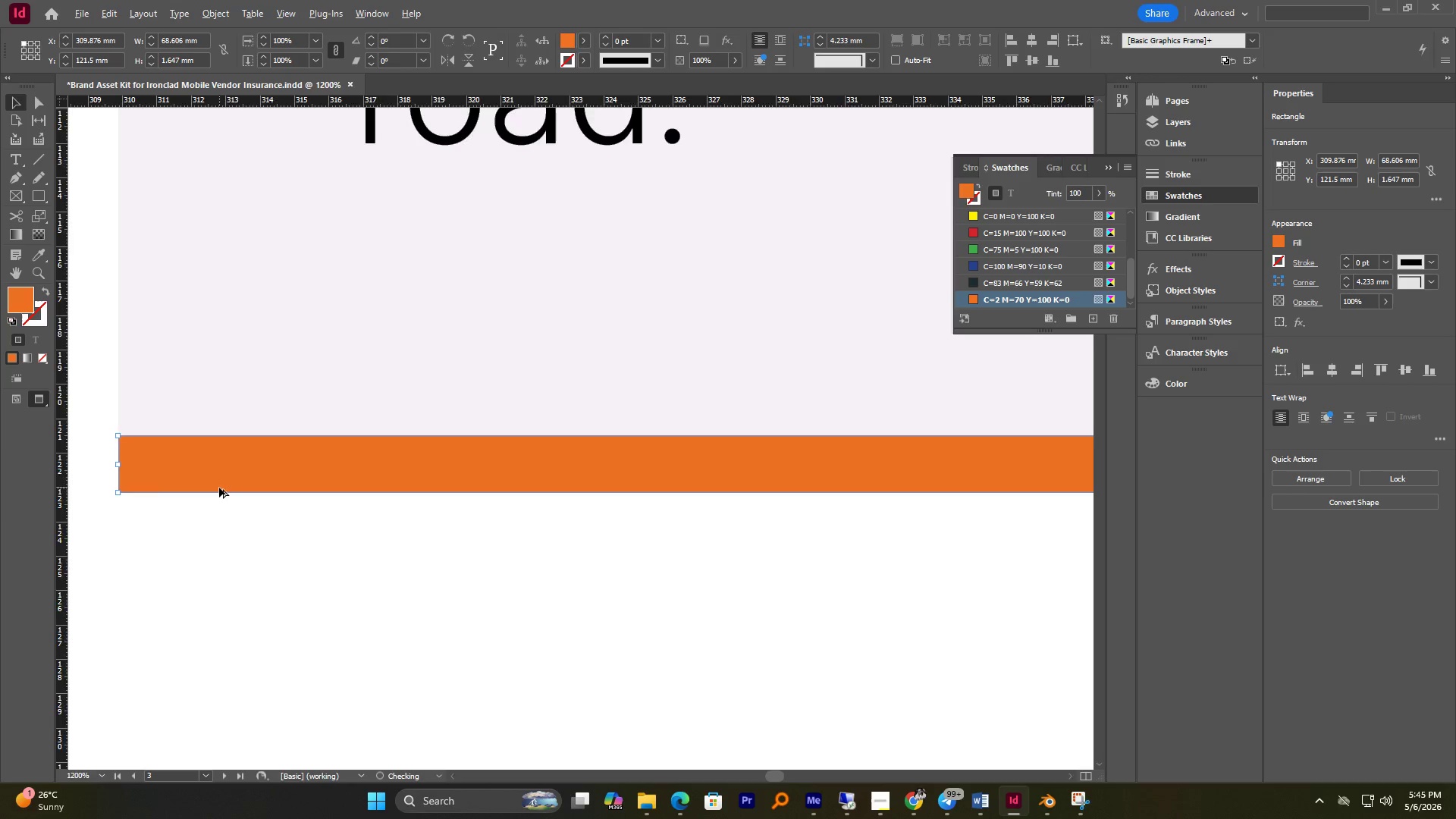 
hold_key(key=ShiftLeft, duration=1.22)
 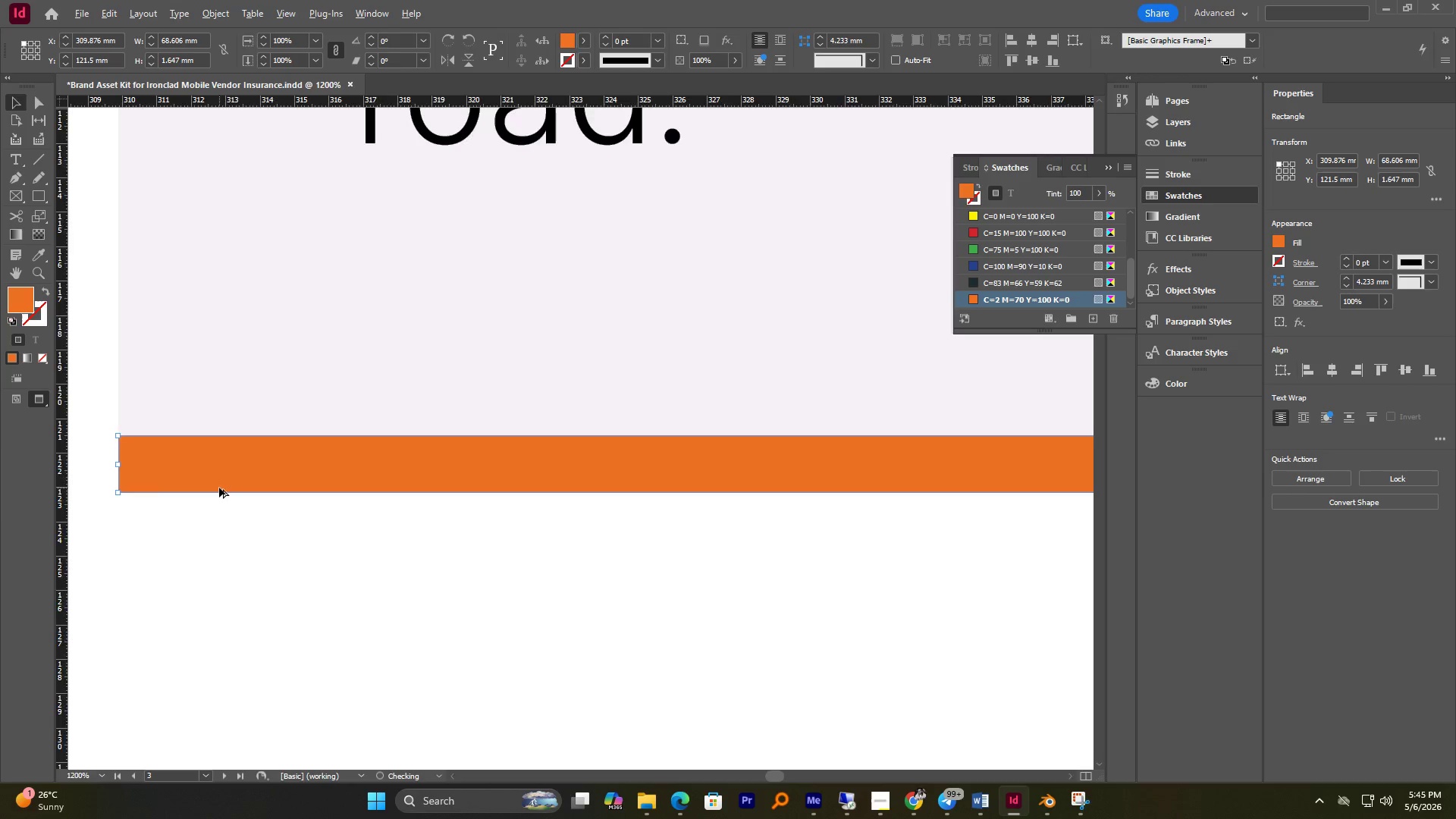 
hold_key(key=AltLeft, duration=2.12)
scroll: coordinate [219, 488], scroll_direction: down, amount: 5.0
 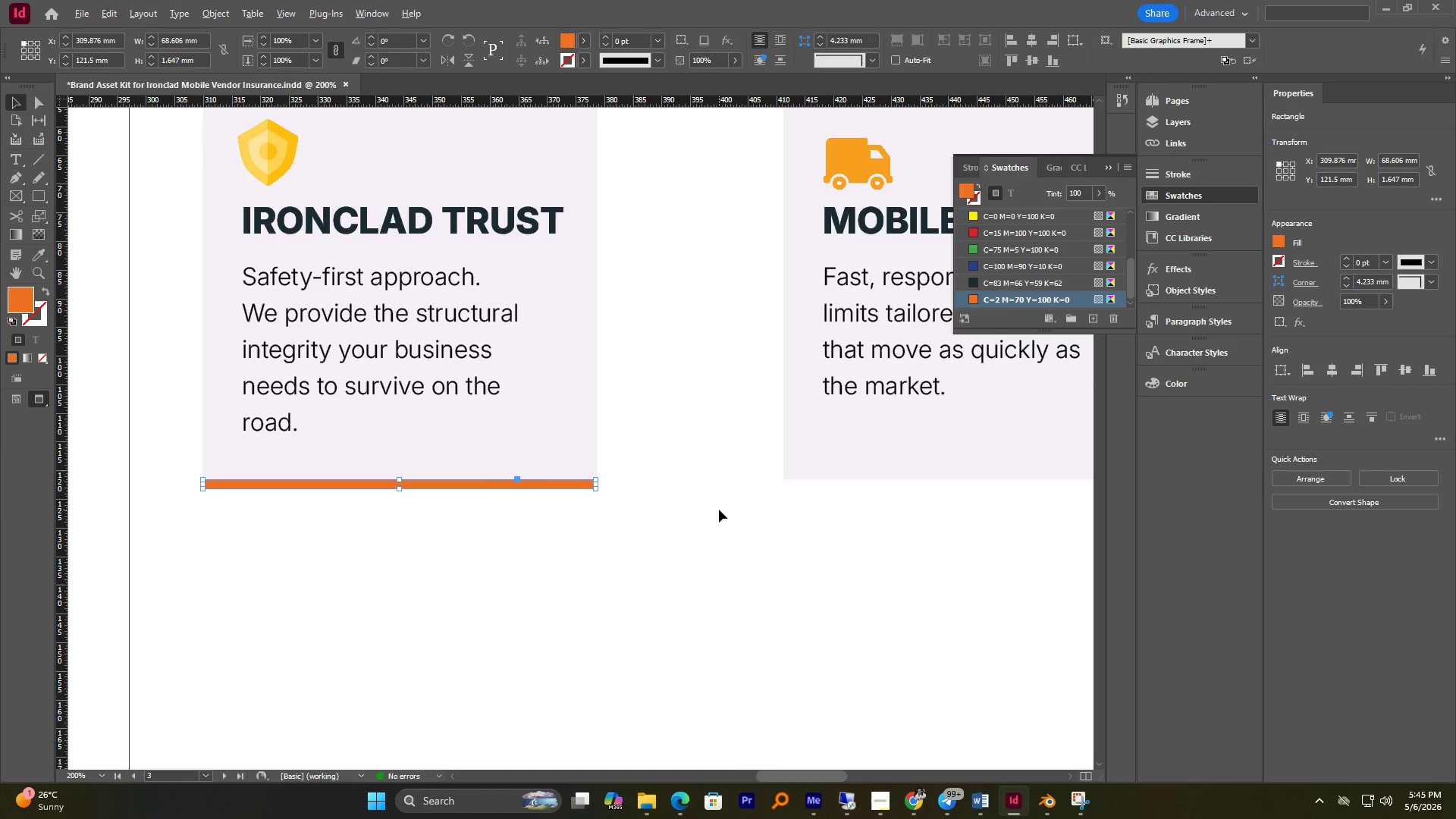 
scroll: coordinate [530, 475], scroll_direction: up, amount: 6.0
 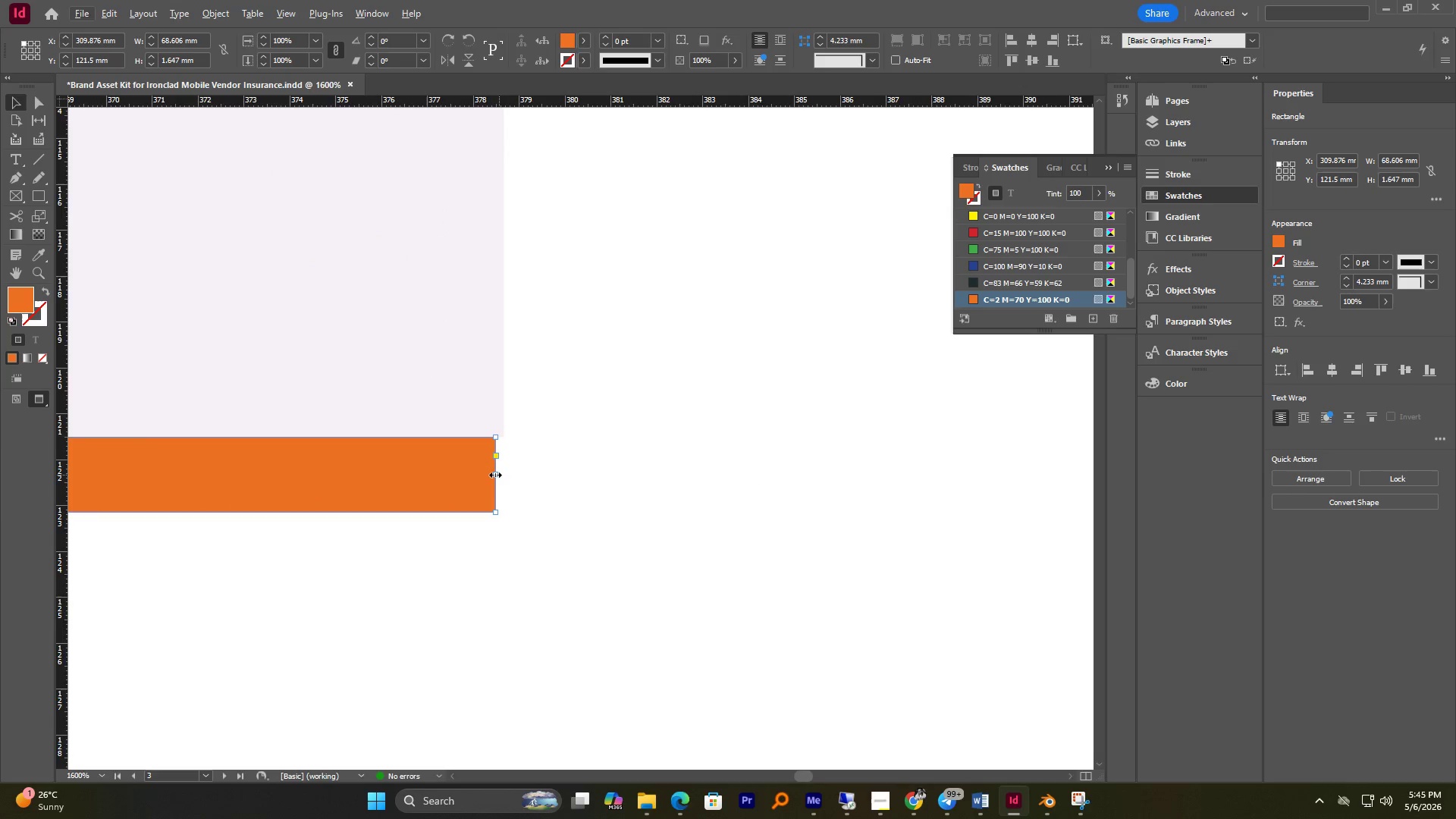 
left_click_drag(start_coordinate=[495, 475], to_coordinate=[501, 475])
 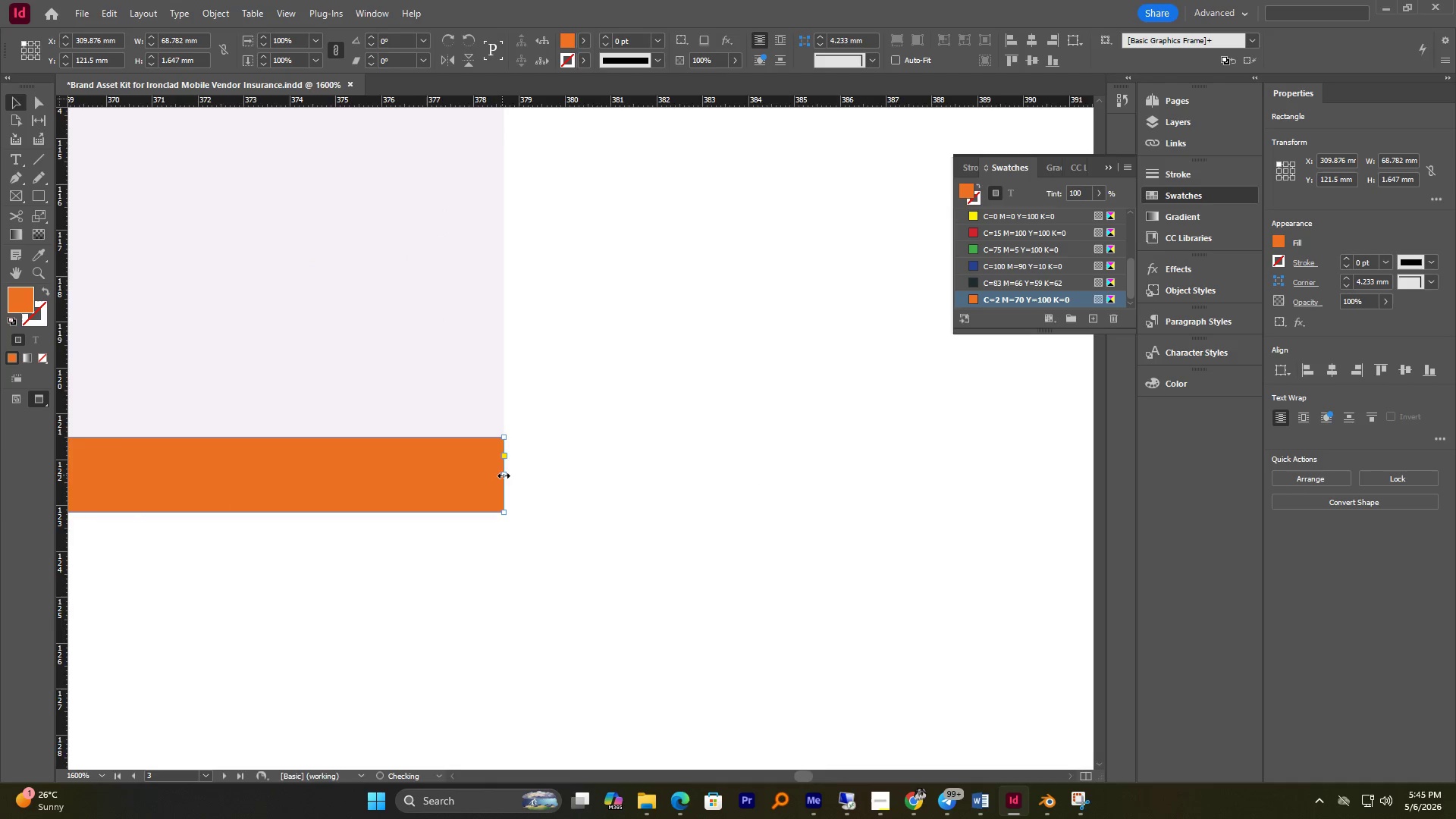 
hold_key(key=AltLeft, duration=1.27)
scroll: coordinate [509, 480], scroll_direction: down, amount: 8.0
 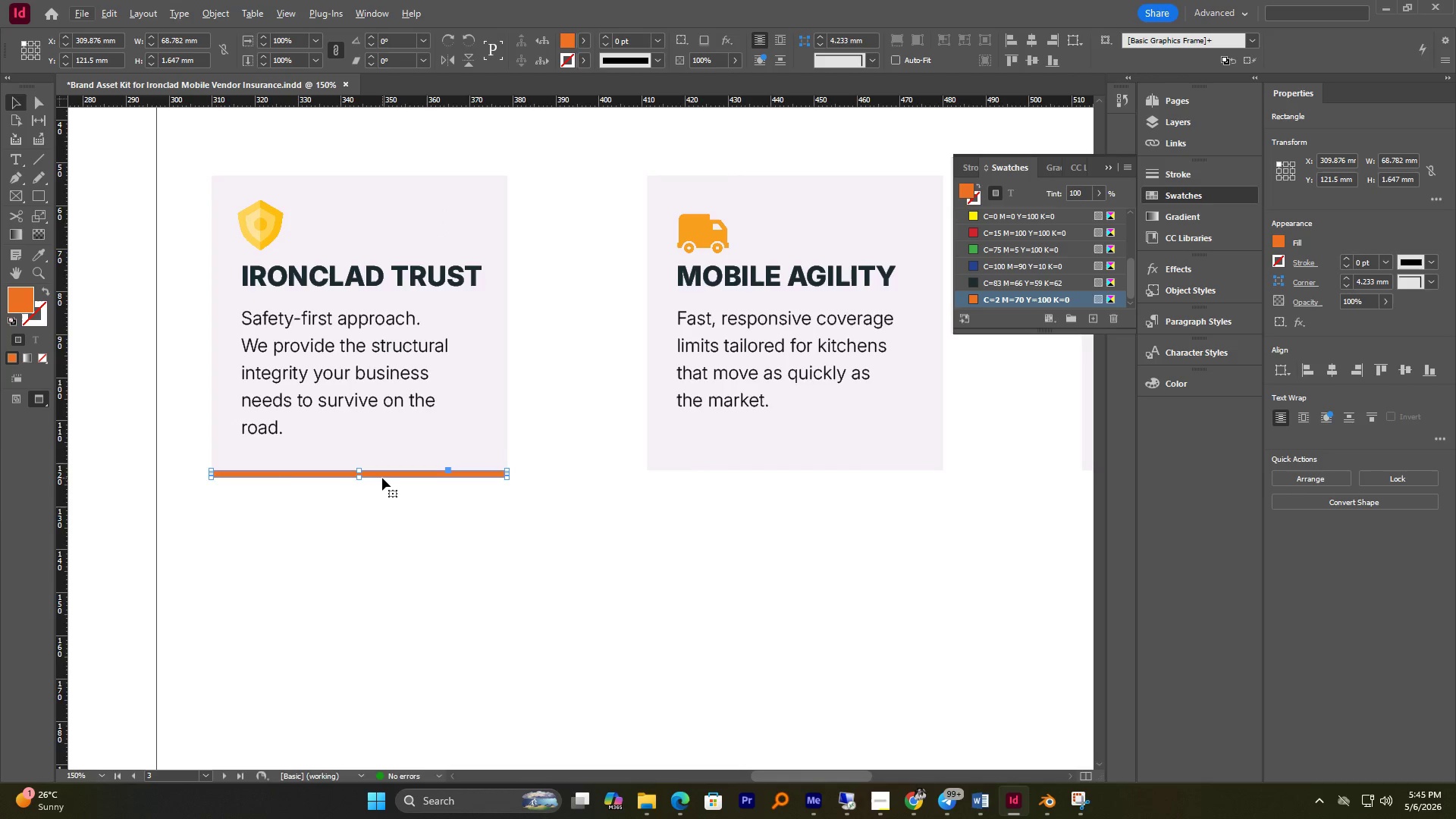 
hold_key(key=AltLeft, duration=3.42)
left_click_drag(start_coordinate=[383, 477], to_coordinate=[820, 480])
 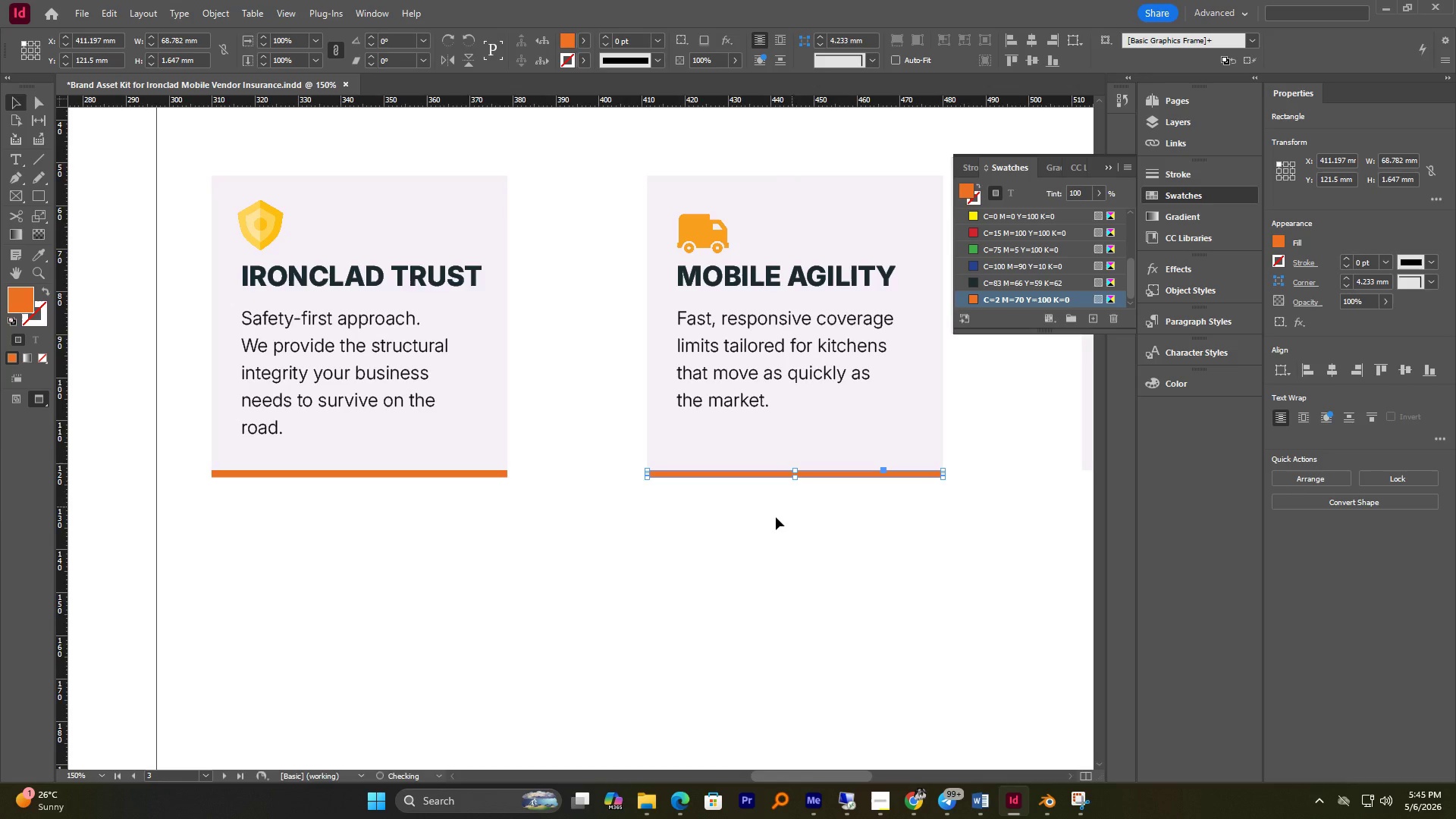 
hold_key(key=ShiftLeft, duration=3.06)
 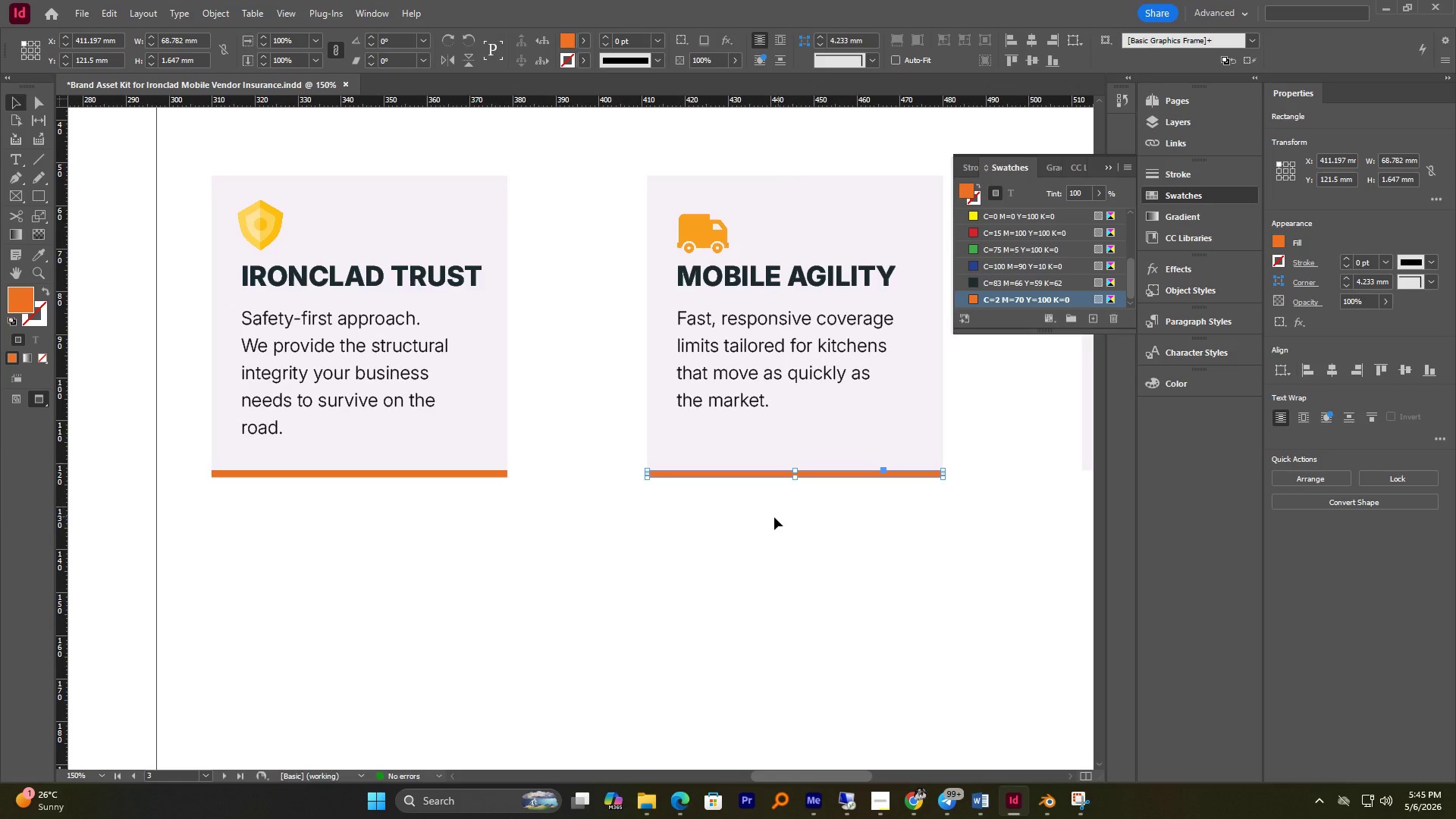 
left_click([774, 517])
 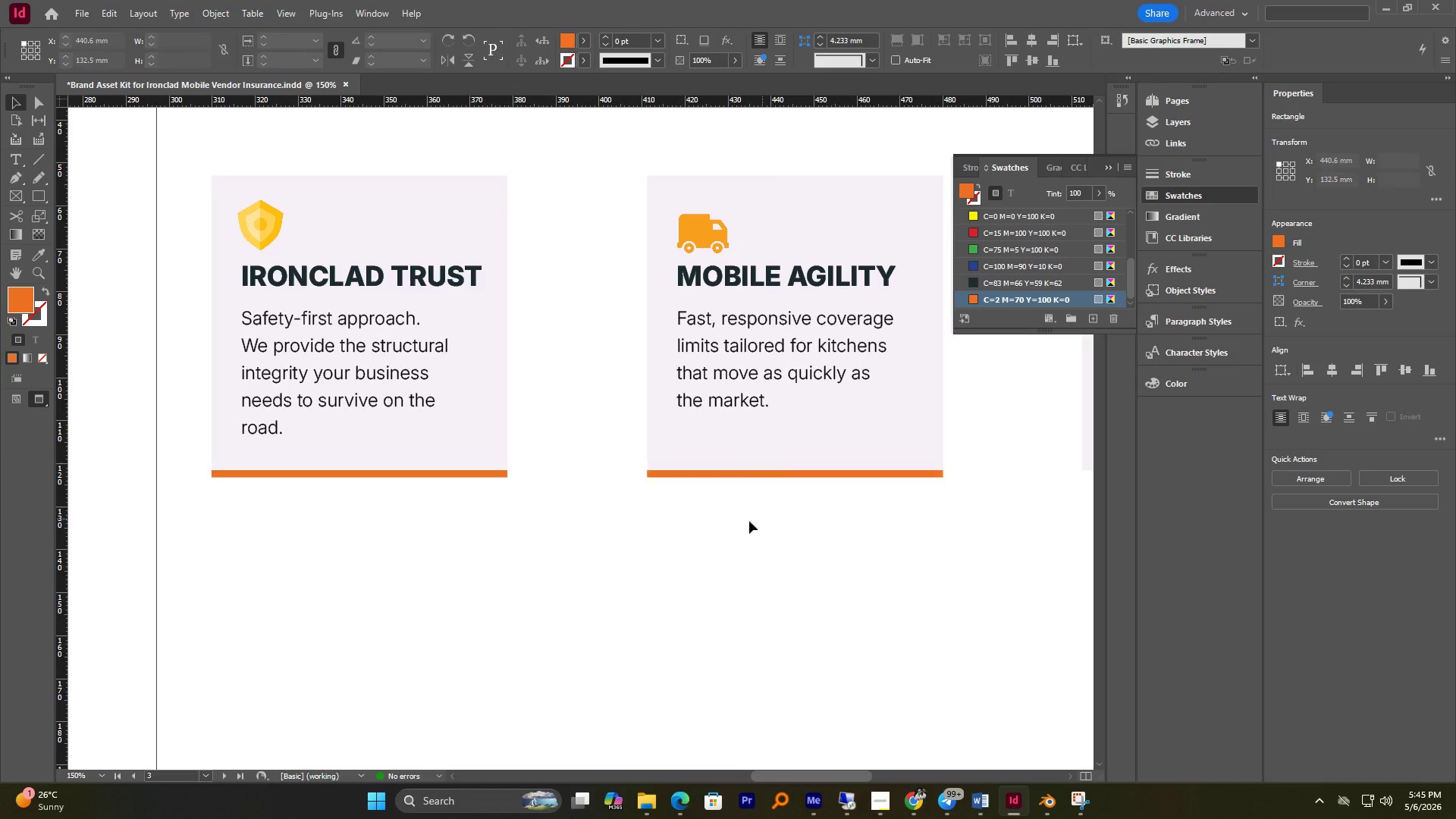 
hold_key(key=AltLeft, duration=1.5)
scroll: coordinate [840, 480], scroll_direction: down, amount: 3.0
 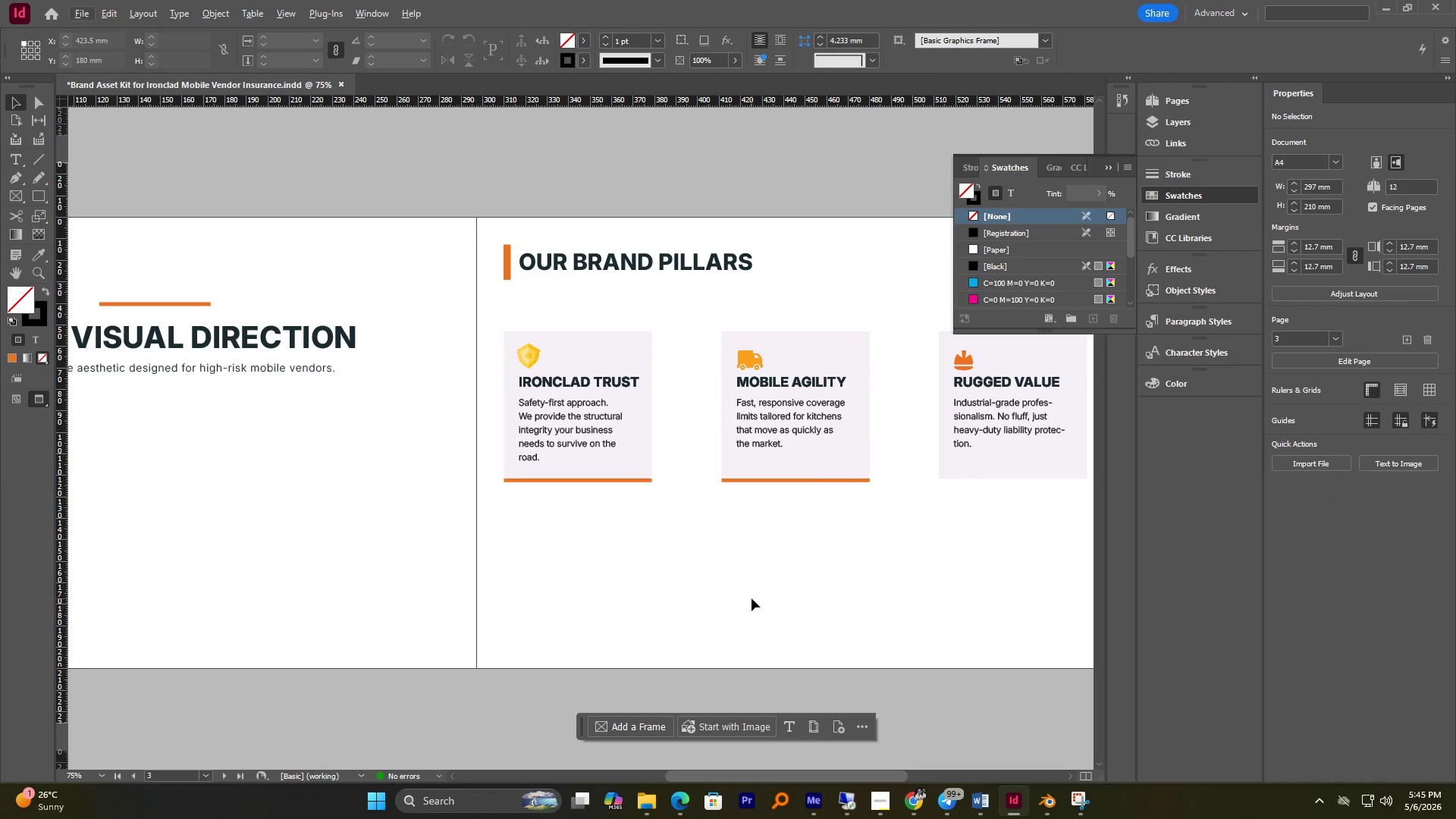 
hold_key(key=Space, duration=1.45)
 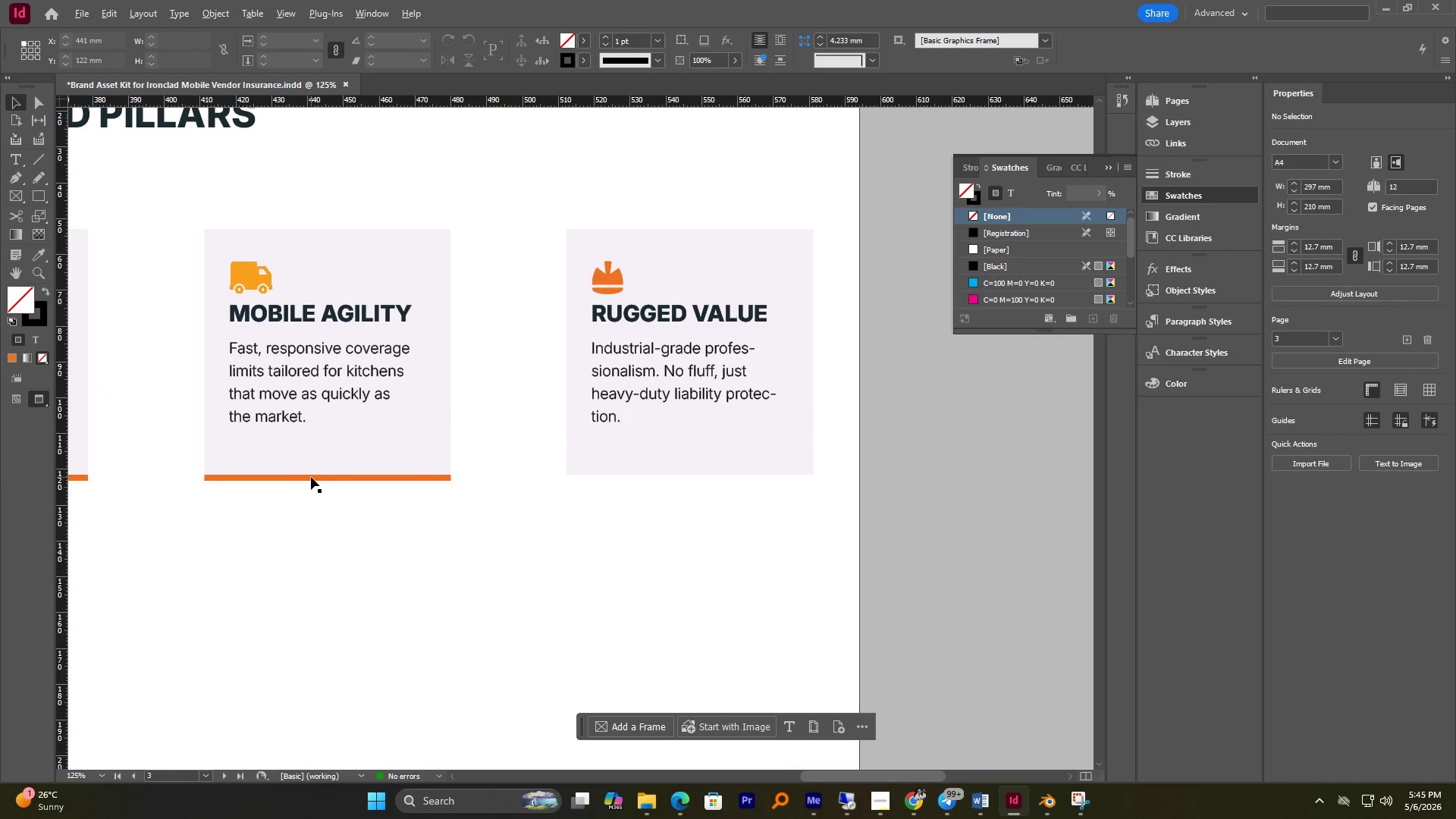 
left_click_drag(start_coordinate=[841, 543], to_coordinate=[561, 542])
 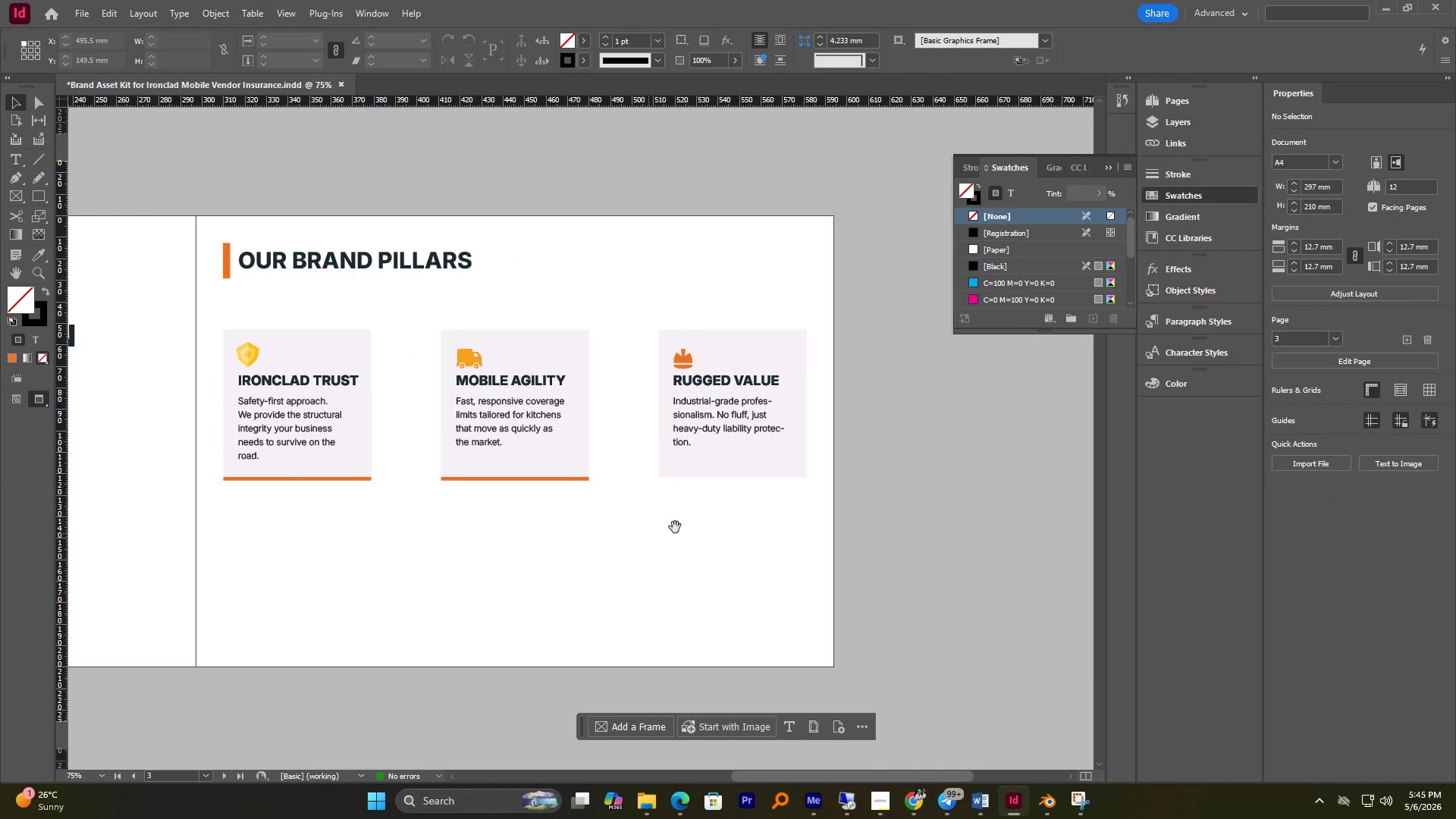 
left_click_drag(start_coordinate=[668, 527], to_coordinate=[475, 526])
 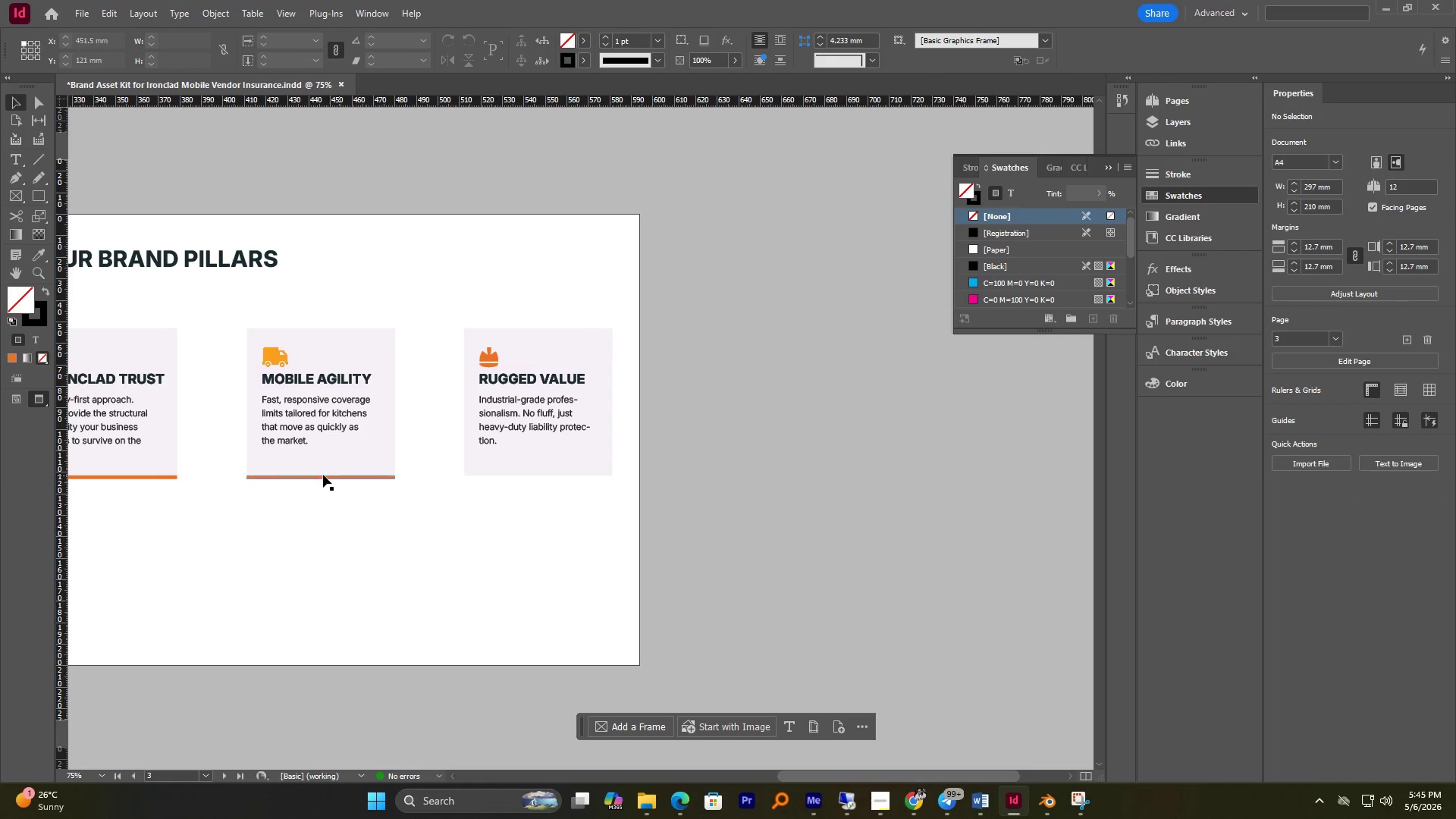 
hold_key(key=AltLeft, duration=0.59)
scroll: coordinate [311, 477], scroll_direction: up, amount: 2.0
 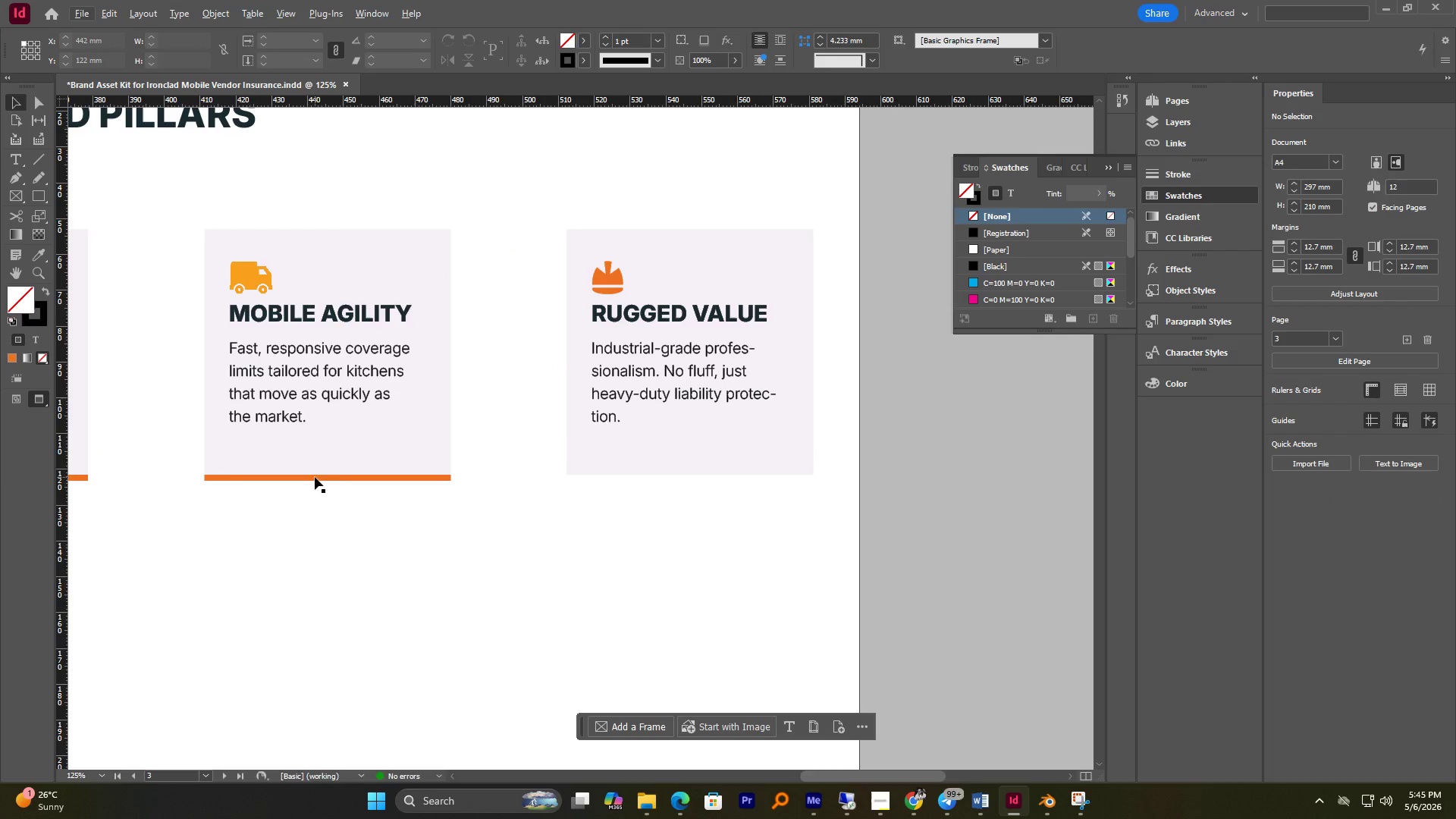 
hold_key(key=AltLeft, duration=3.41)
left_click_drag(start_coordinate=[315, 477], to_coordinate=[678, 478])
 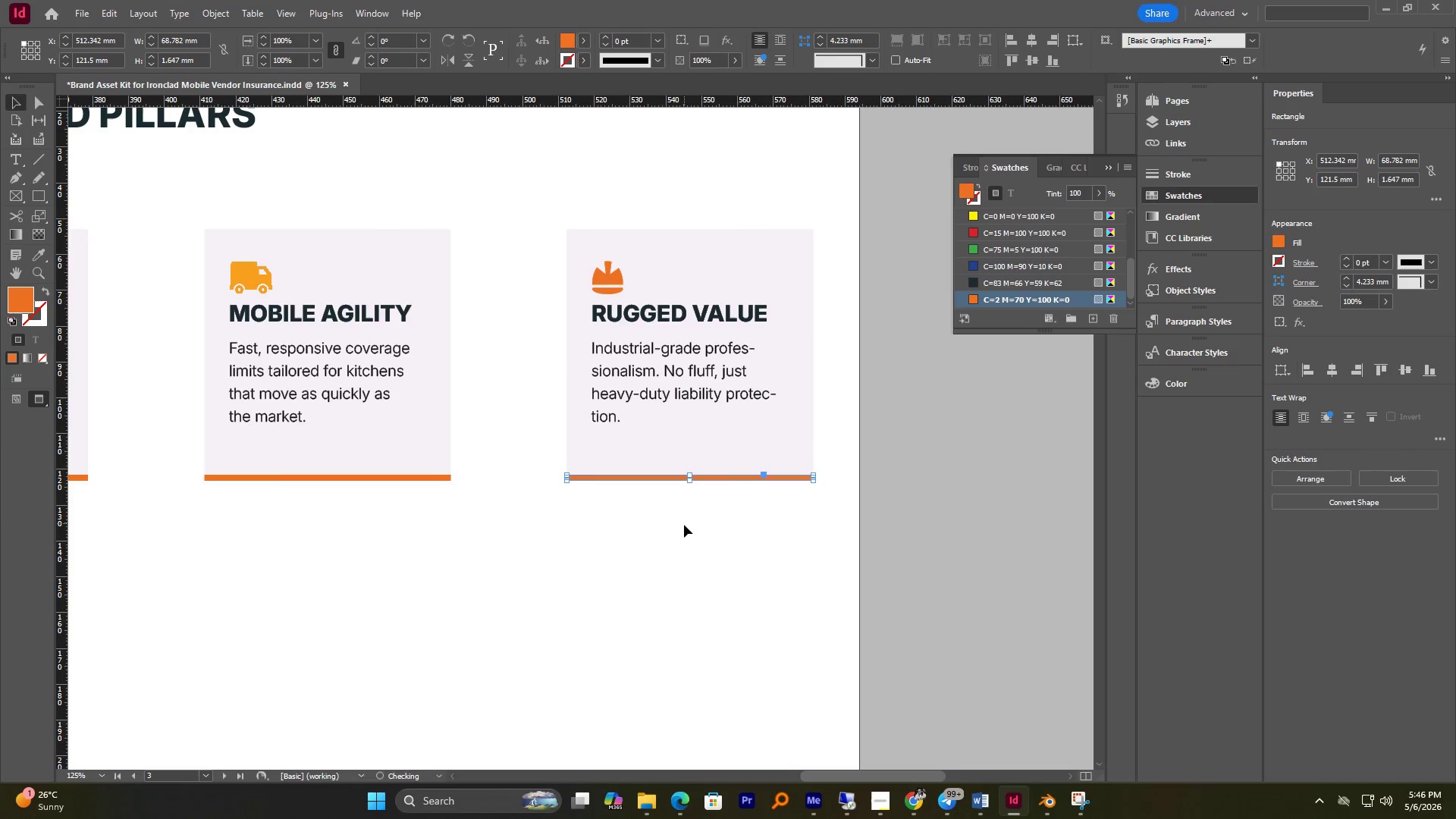 
hold_key(key=ShiftLeft, duration=3.05)
 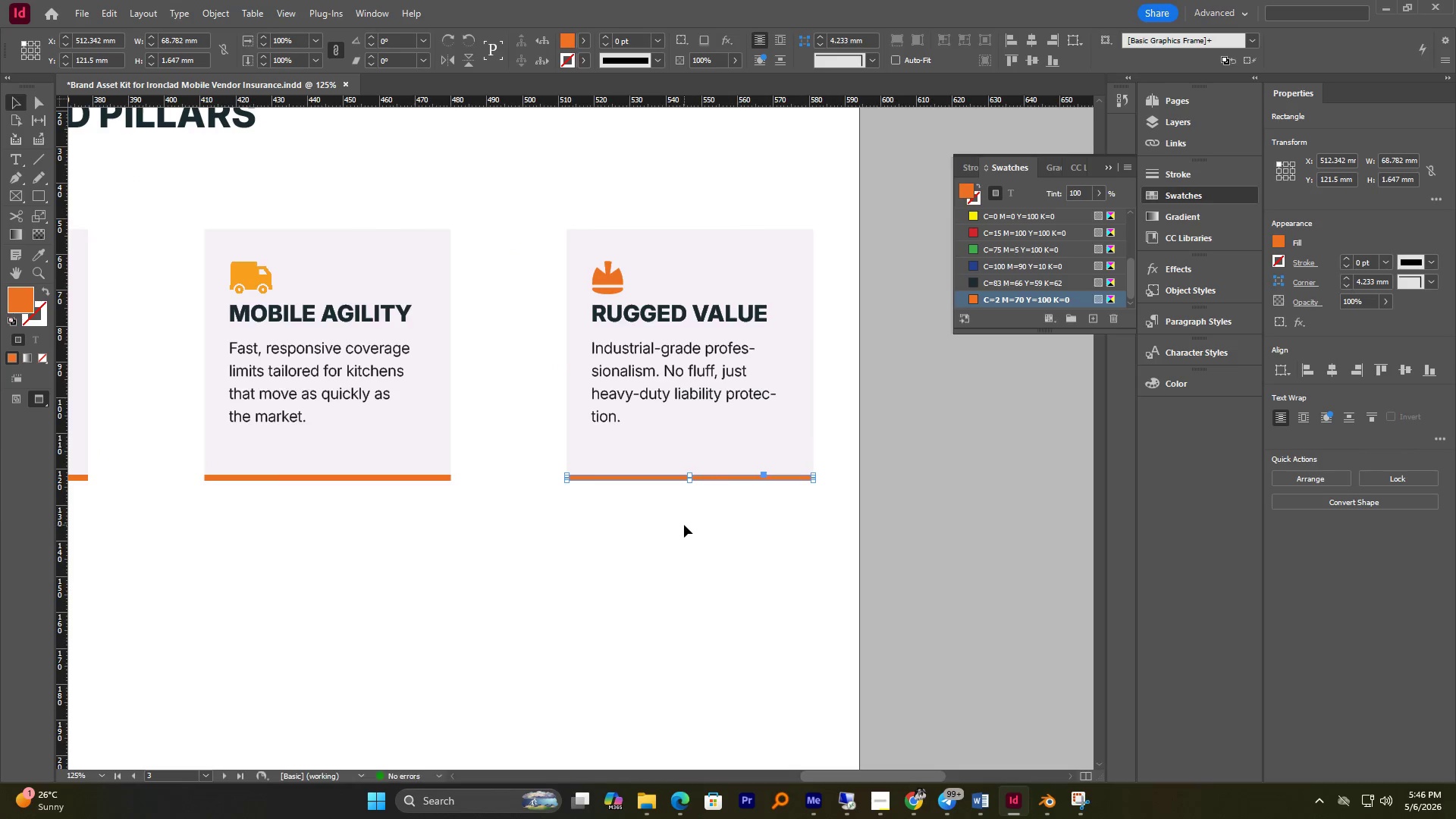 
left_click([684, 525])
 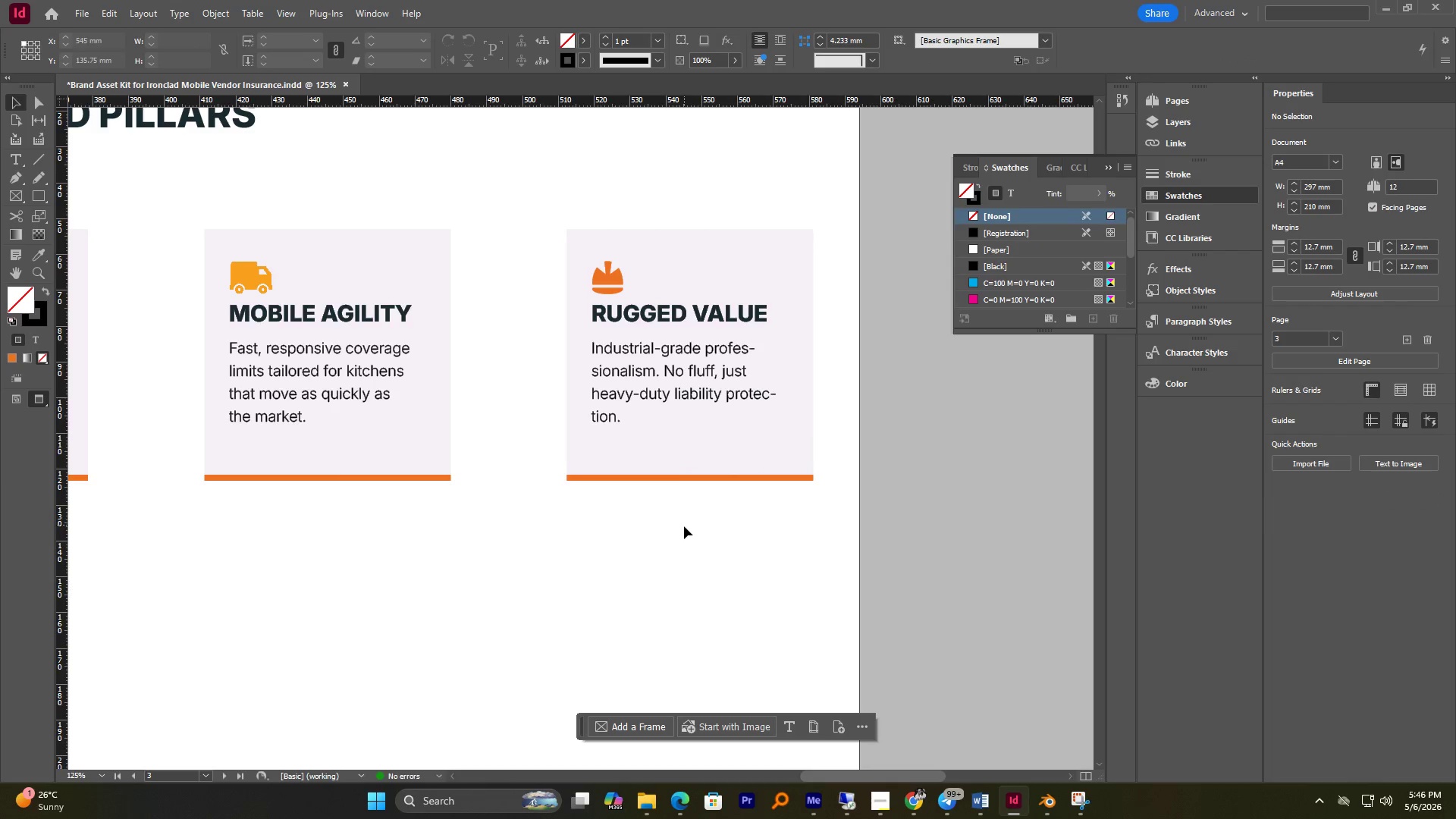 
hold_key(key=AltLeft, duration=0.81)
scroll: coordinate [682, 537], scroll_direction: up, amount: 1.0
 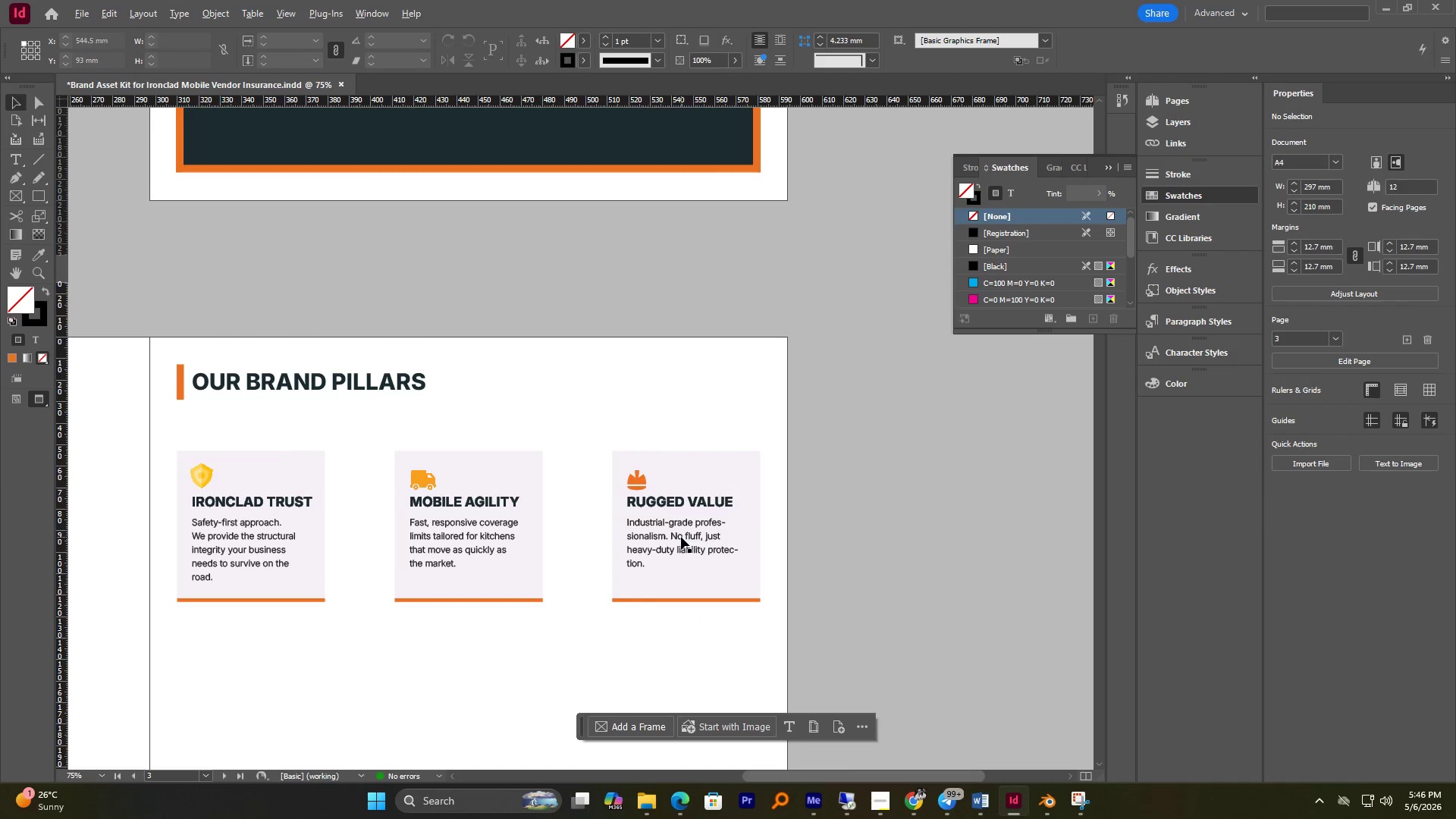 
scroll: coordinate [681, 537], scroll_direction: down, amount: 2.0
 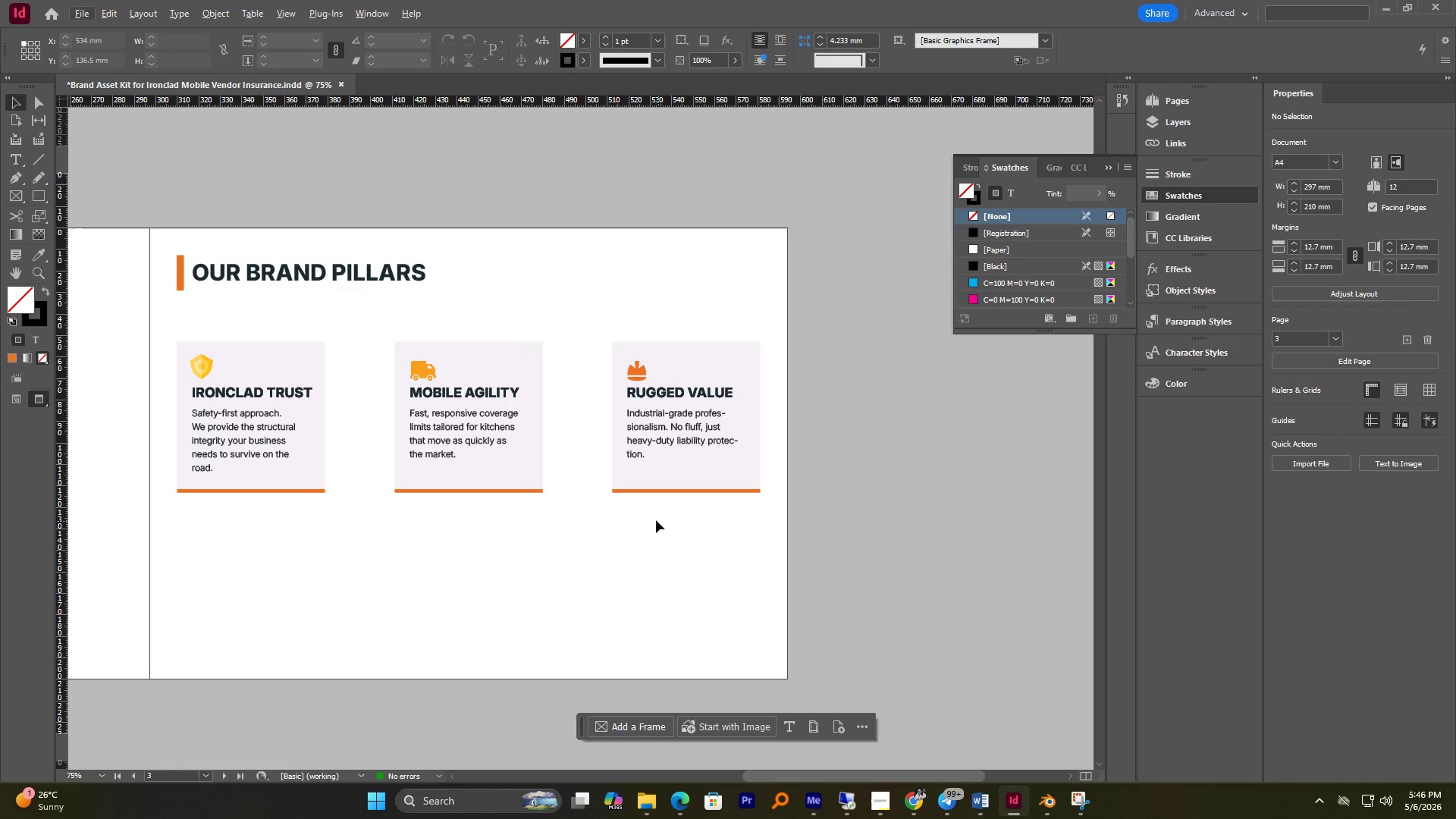 
hold_key(key=AltLeft, duration=0.84)
scroll: coordinate [667, 475], scroll_direction: down, amount: 1.0
 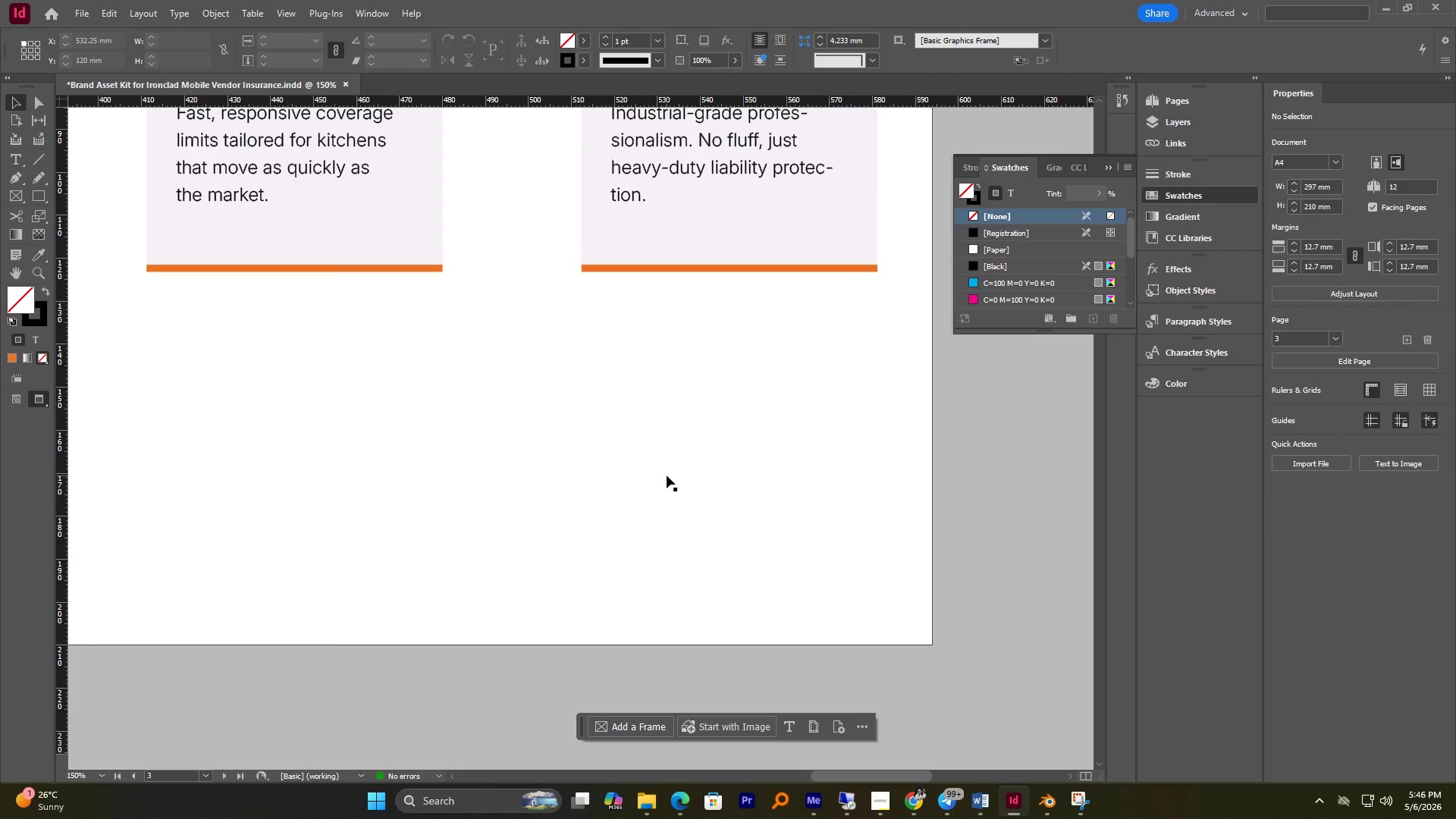 
key(Control+S)
 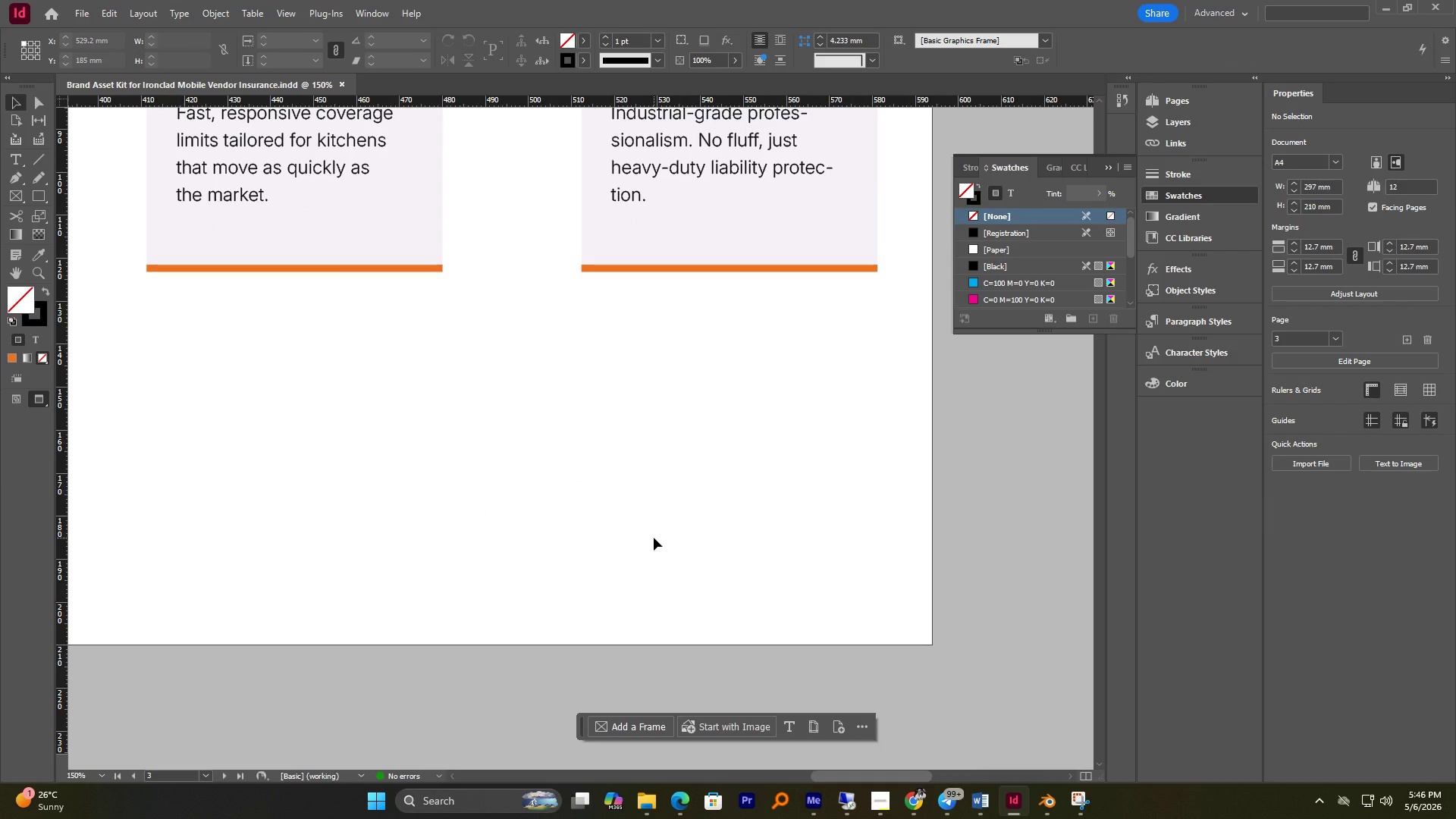 
wait(16.36)
 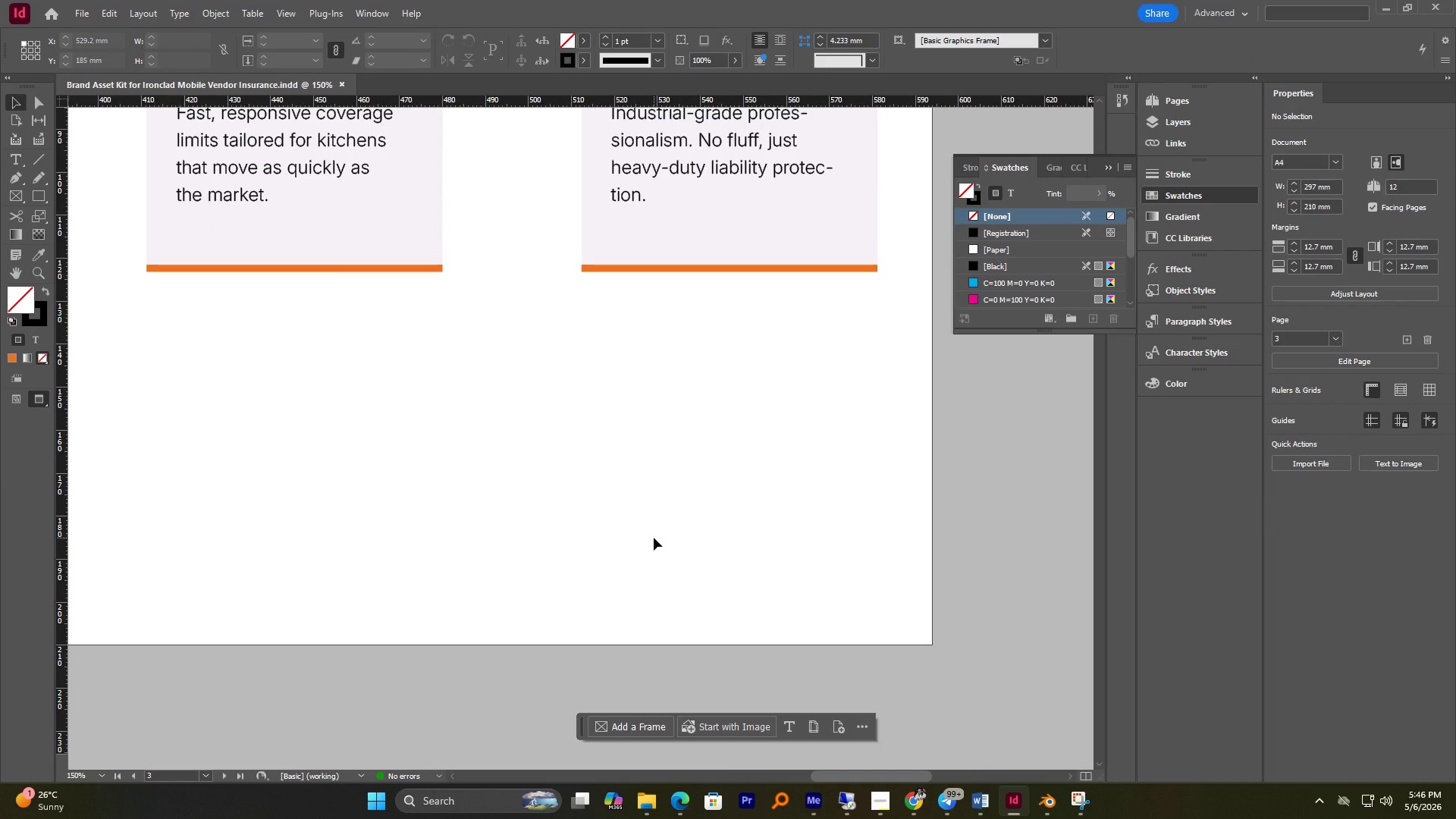 
left_click([875, 795])